 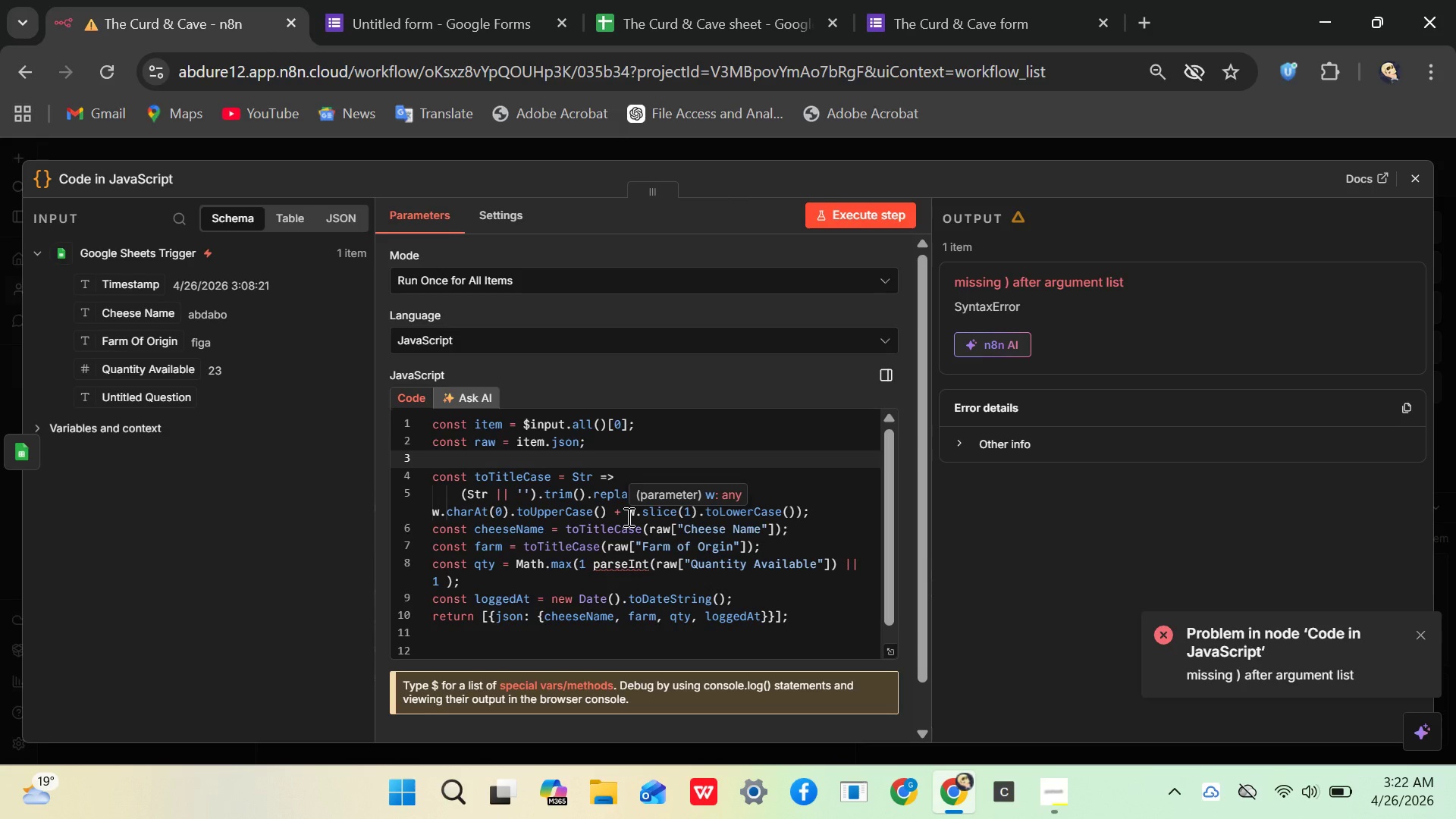 
scroll: coordinate [628, 525], scroll_direction: up, amount: 2.0
 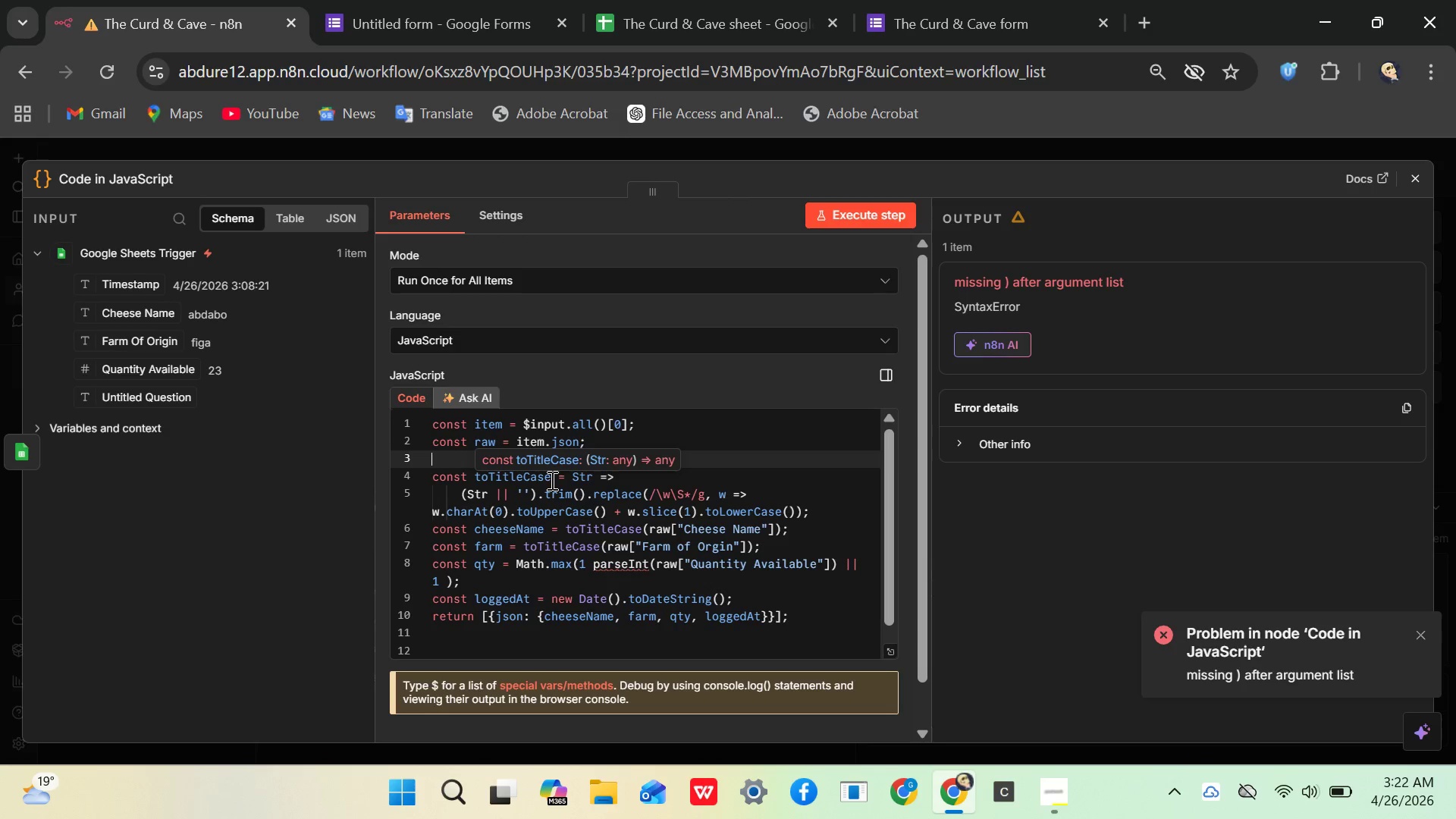 
wait(37.73)
 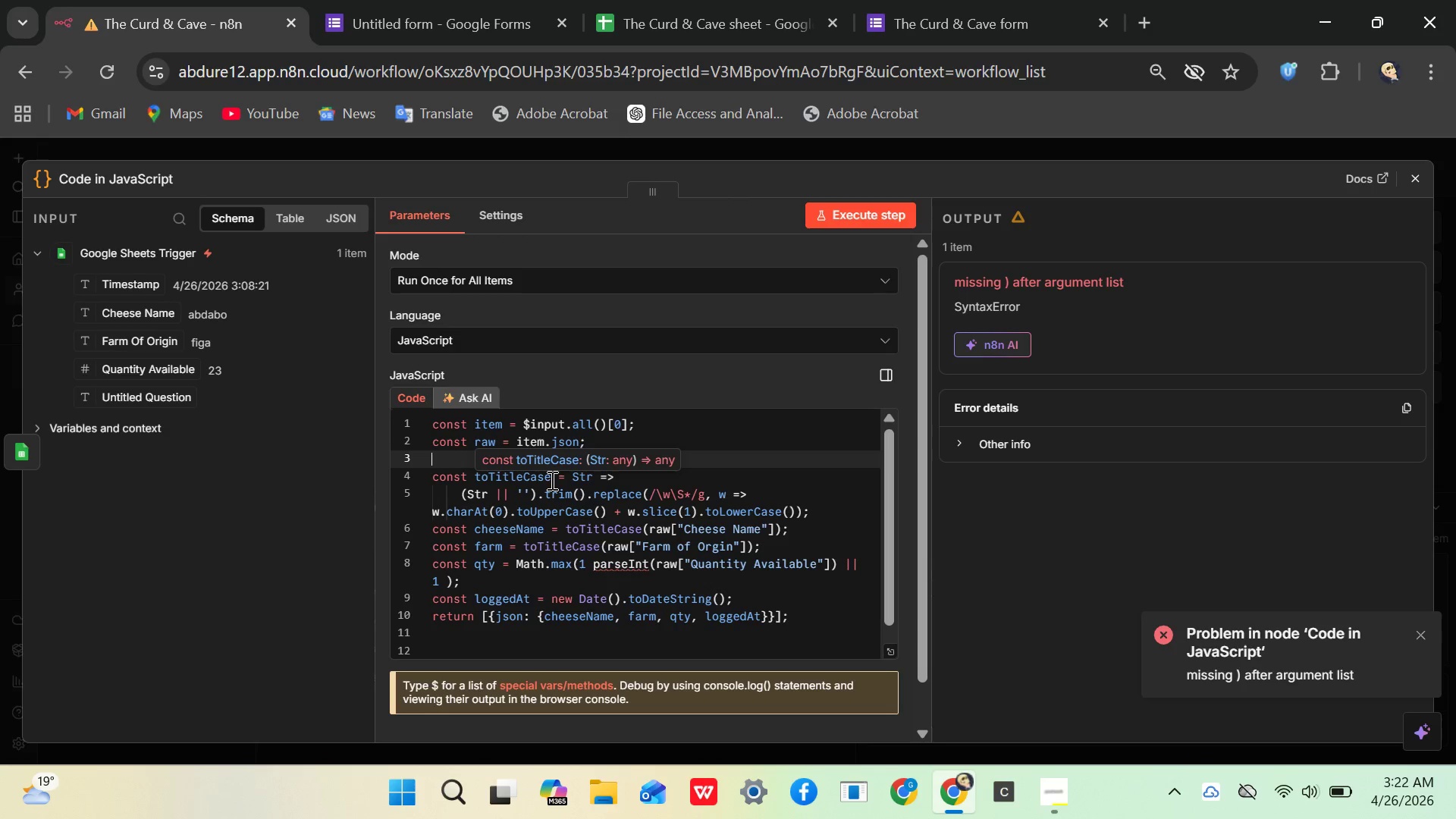 
left_click([693, 513])
 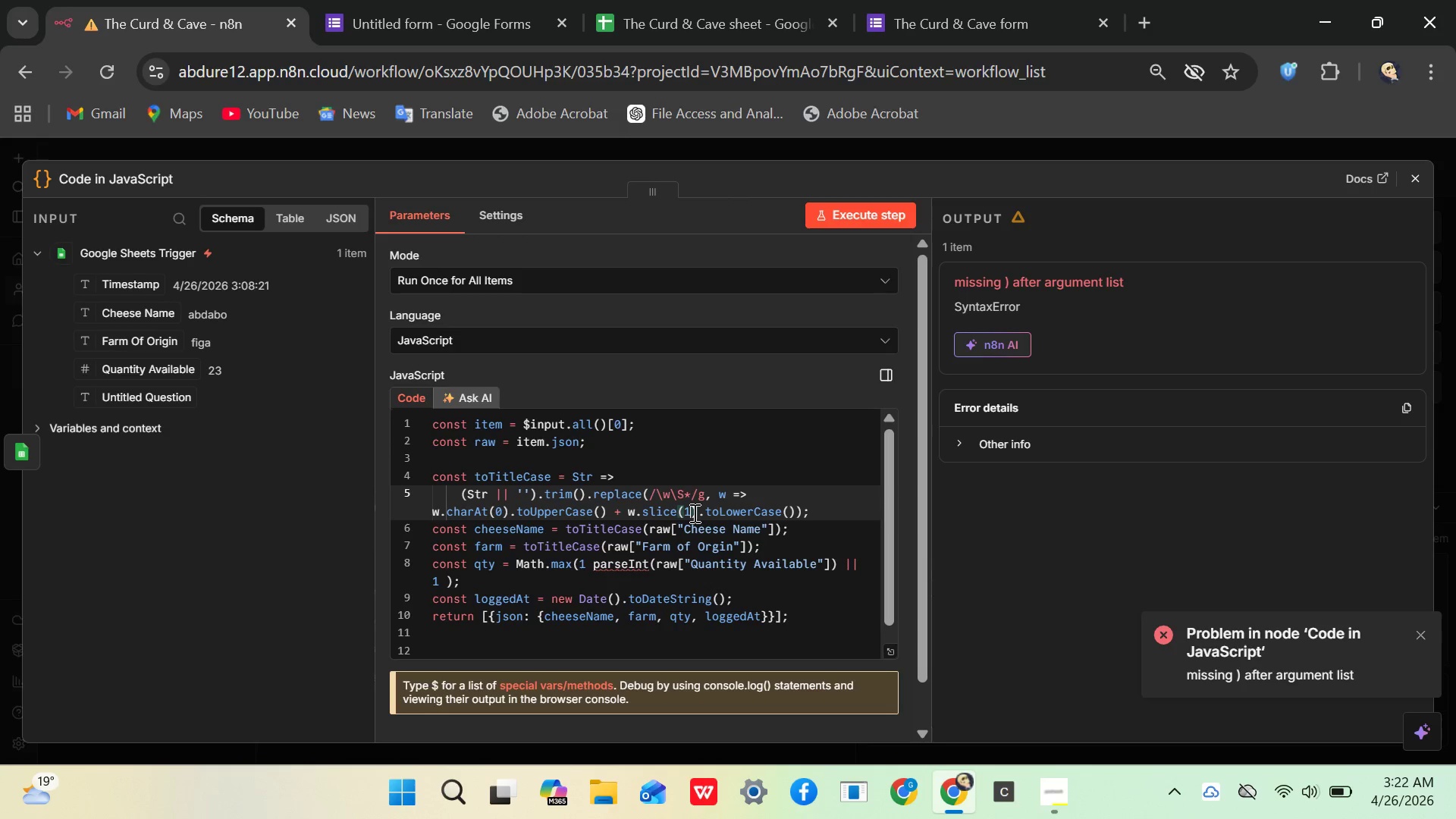 
key(Comma)
 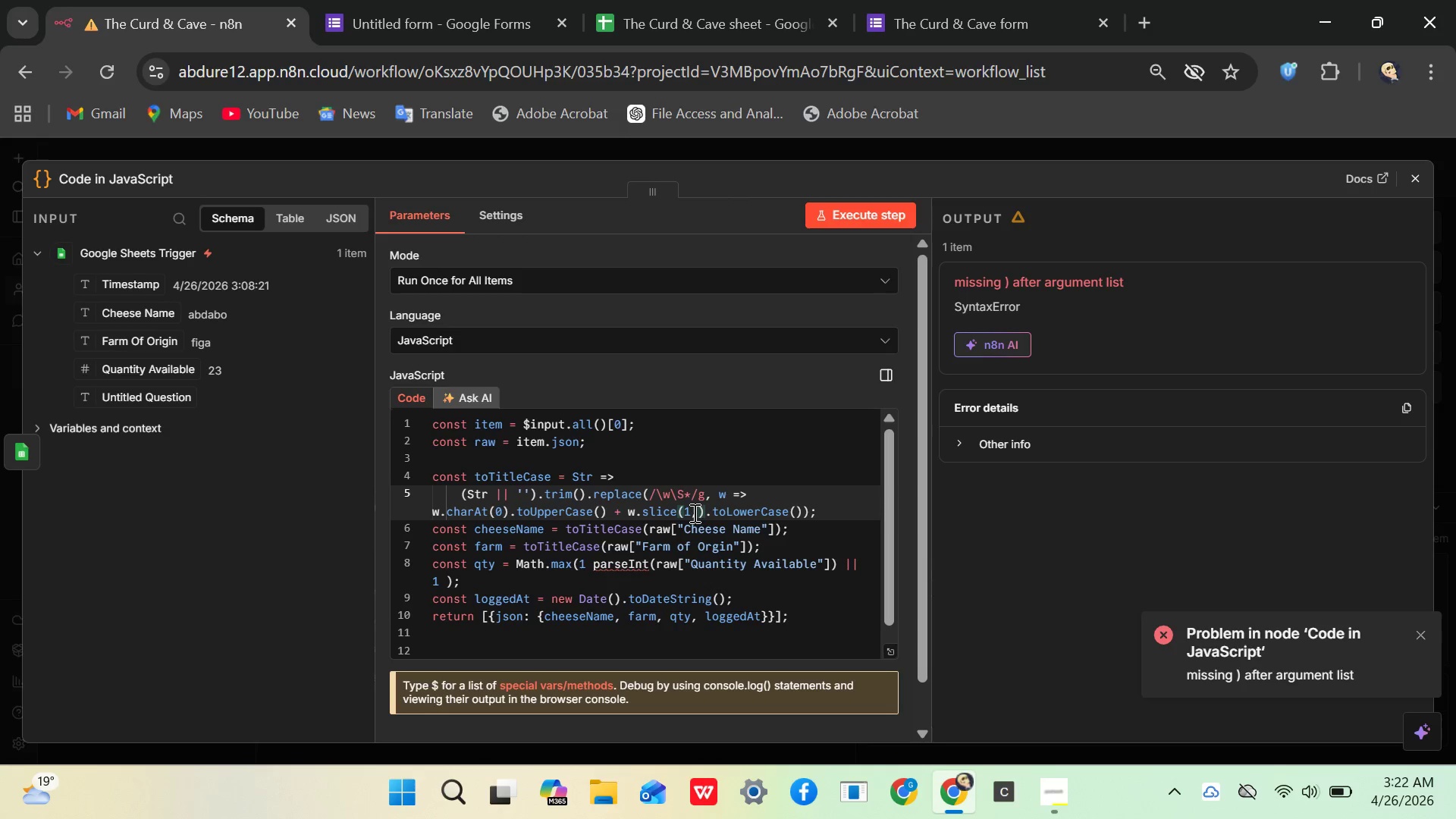 
wait(5.69)
 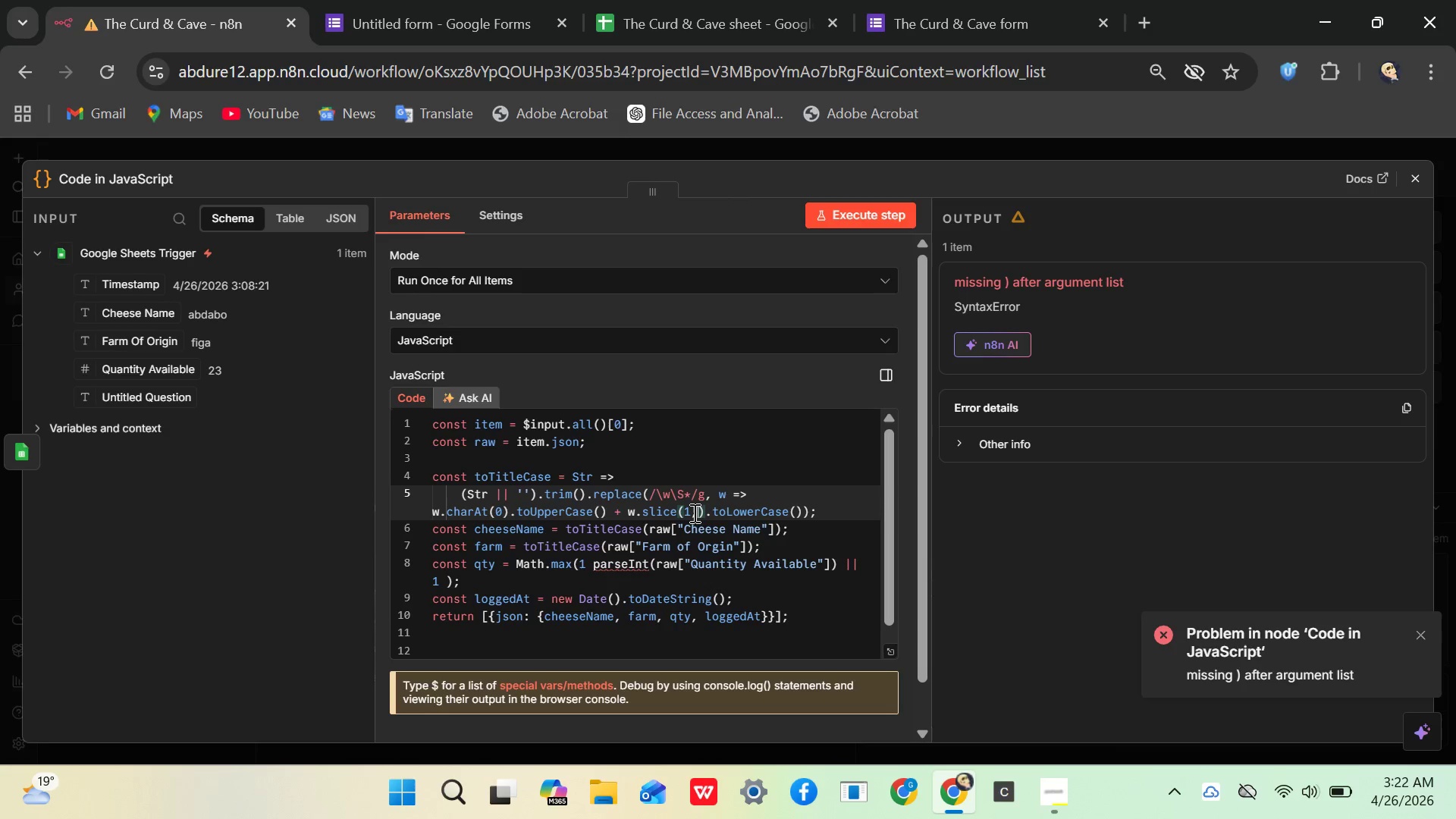 
key(Backspace)
 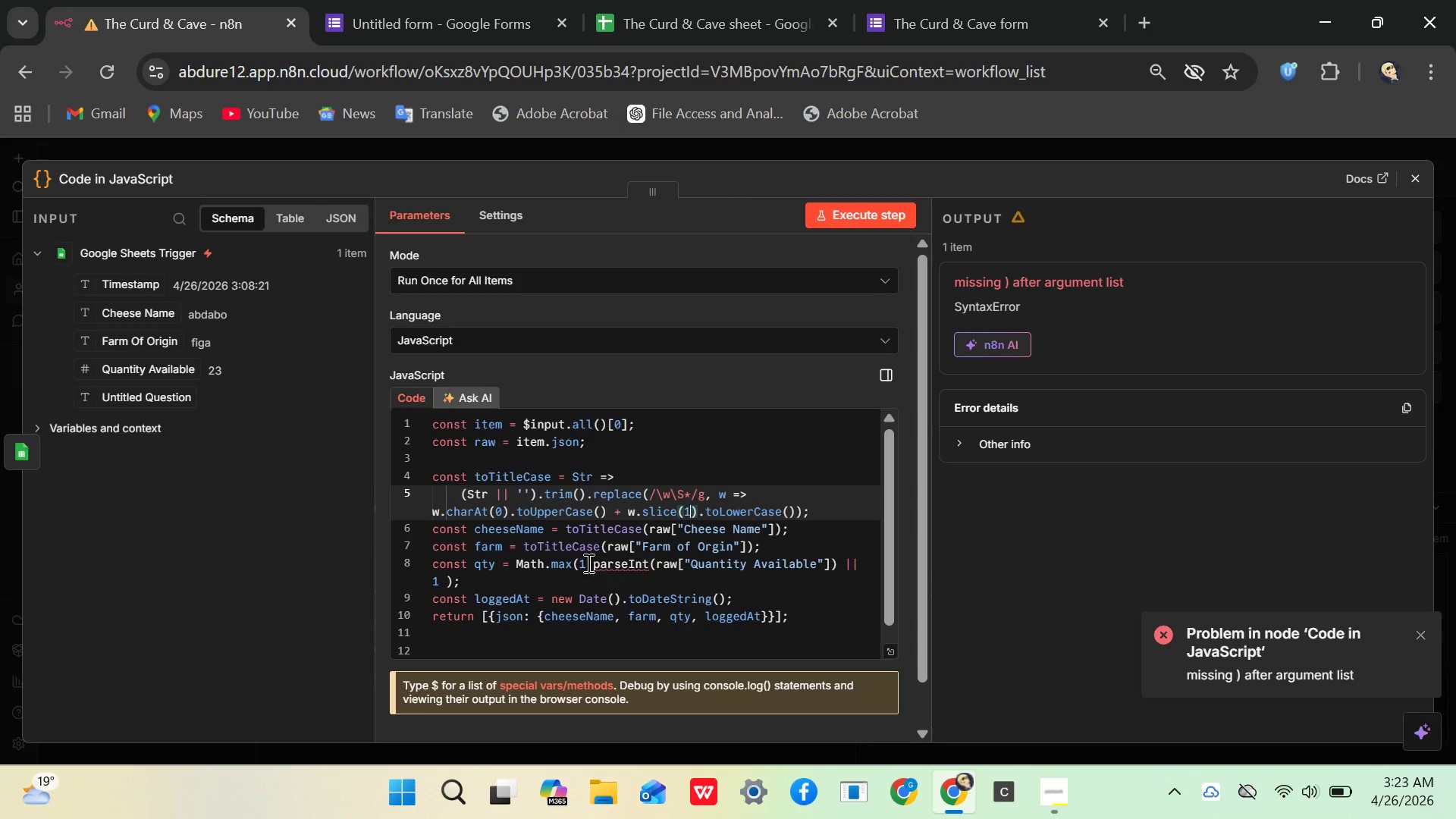 
left_click([588, 562])
 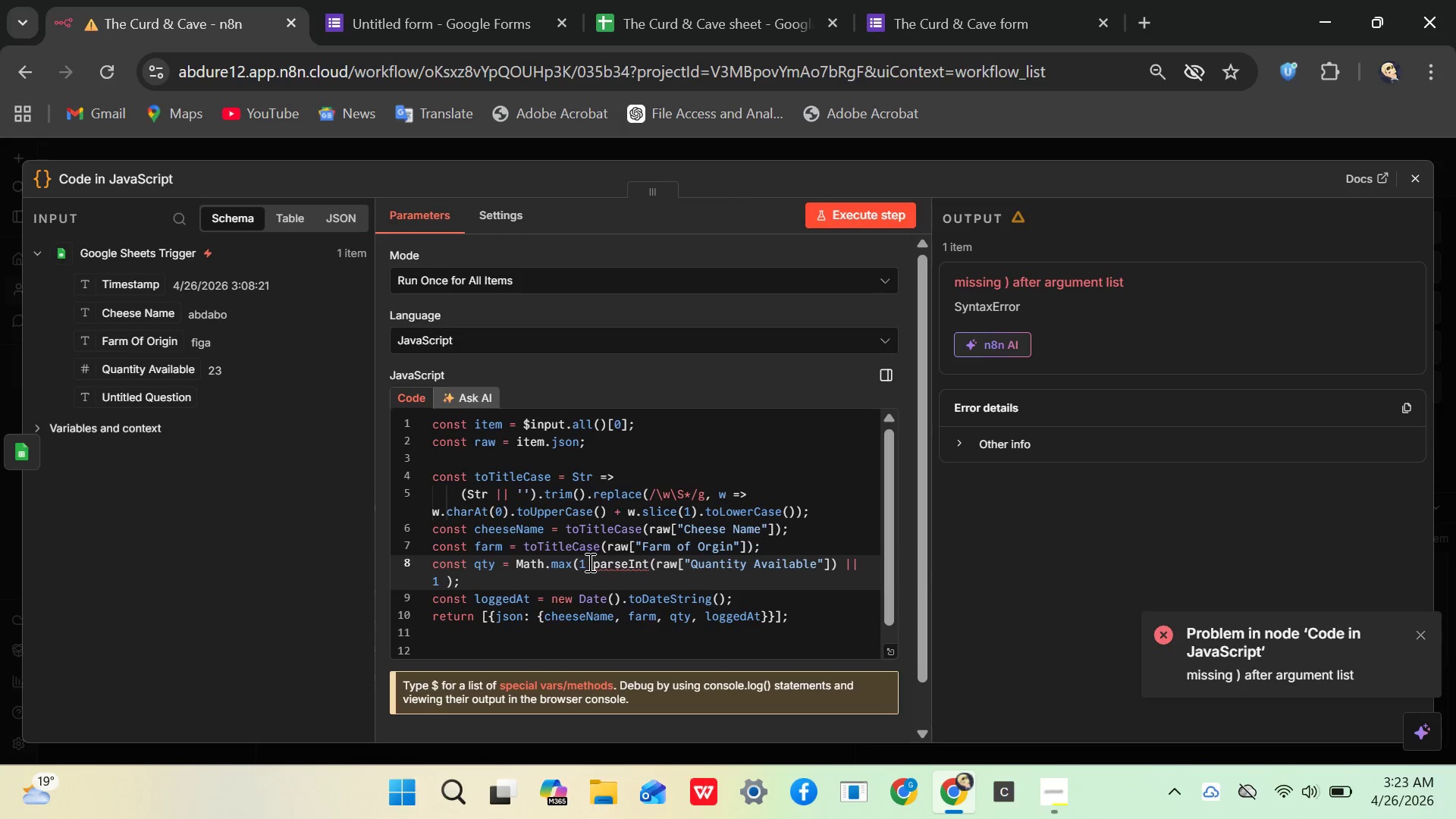 
key(Comma)
 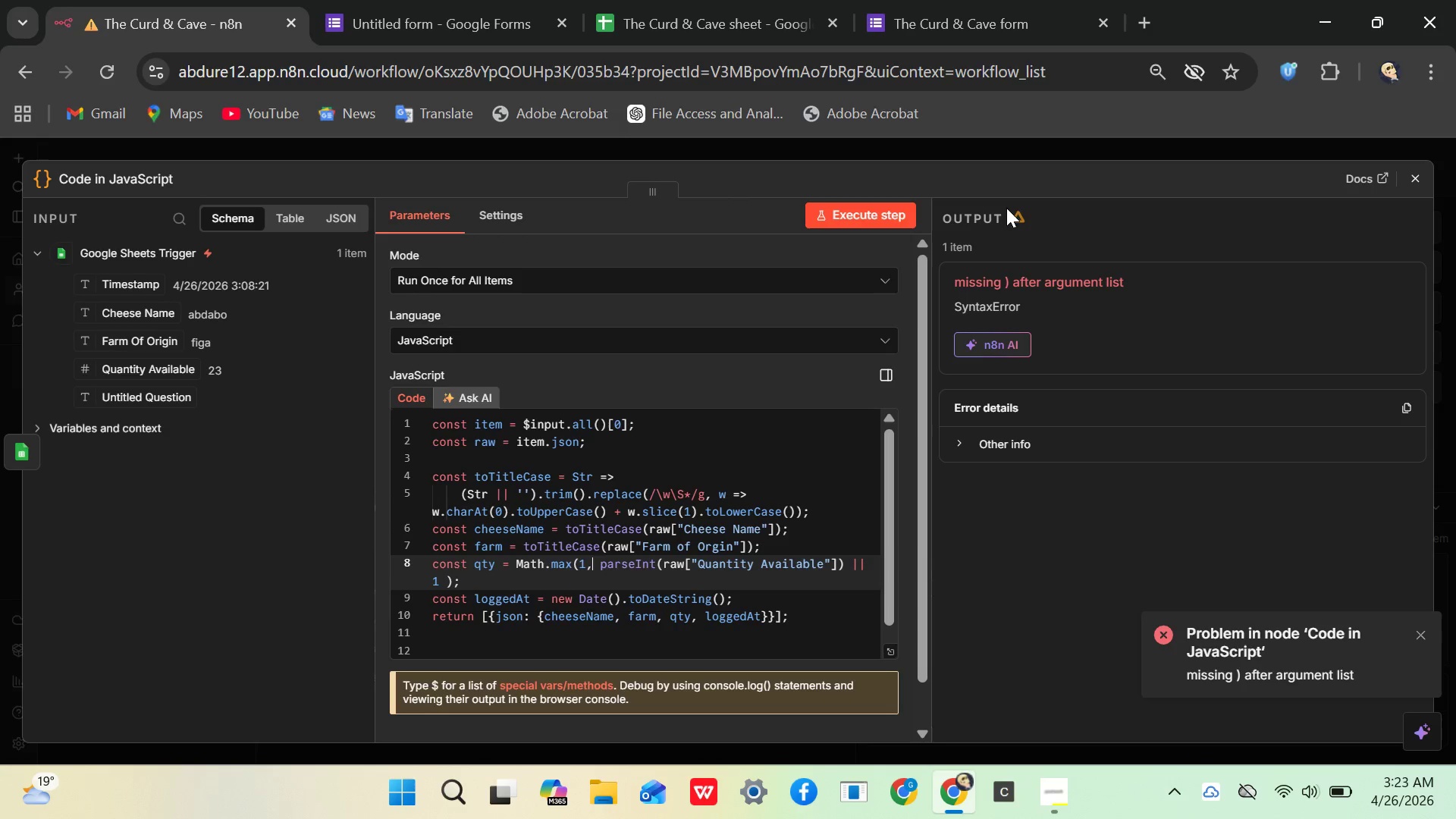 
left_click([883, 207])
 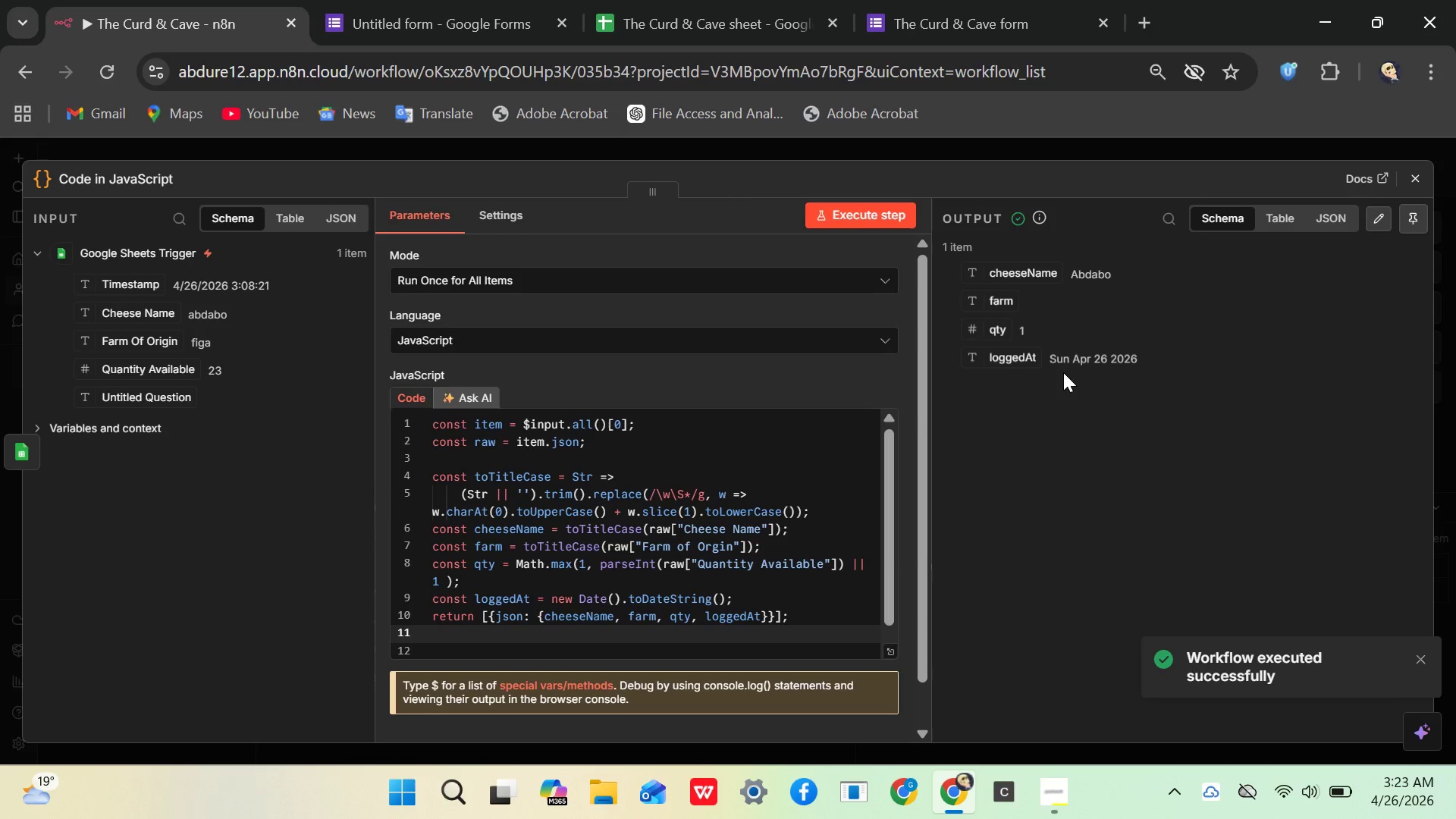 
wait(9.06)
 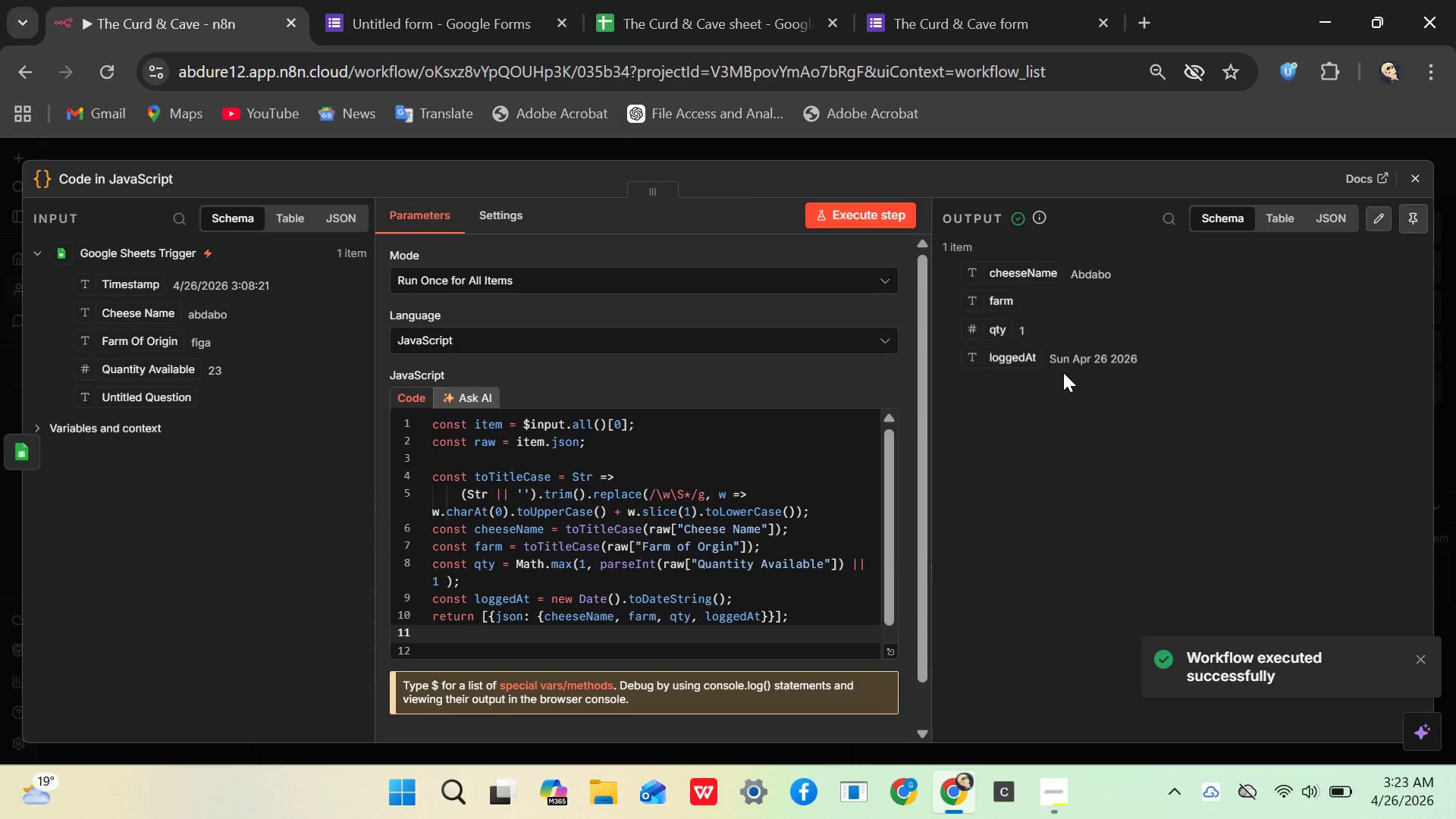 
mouse_move([1411, 178])
 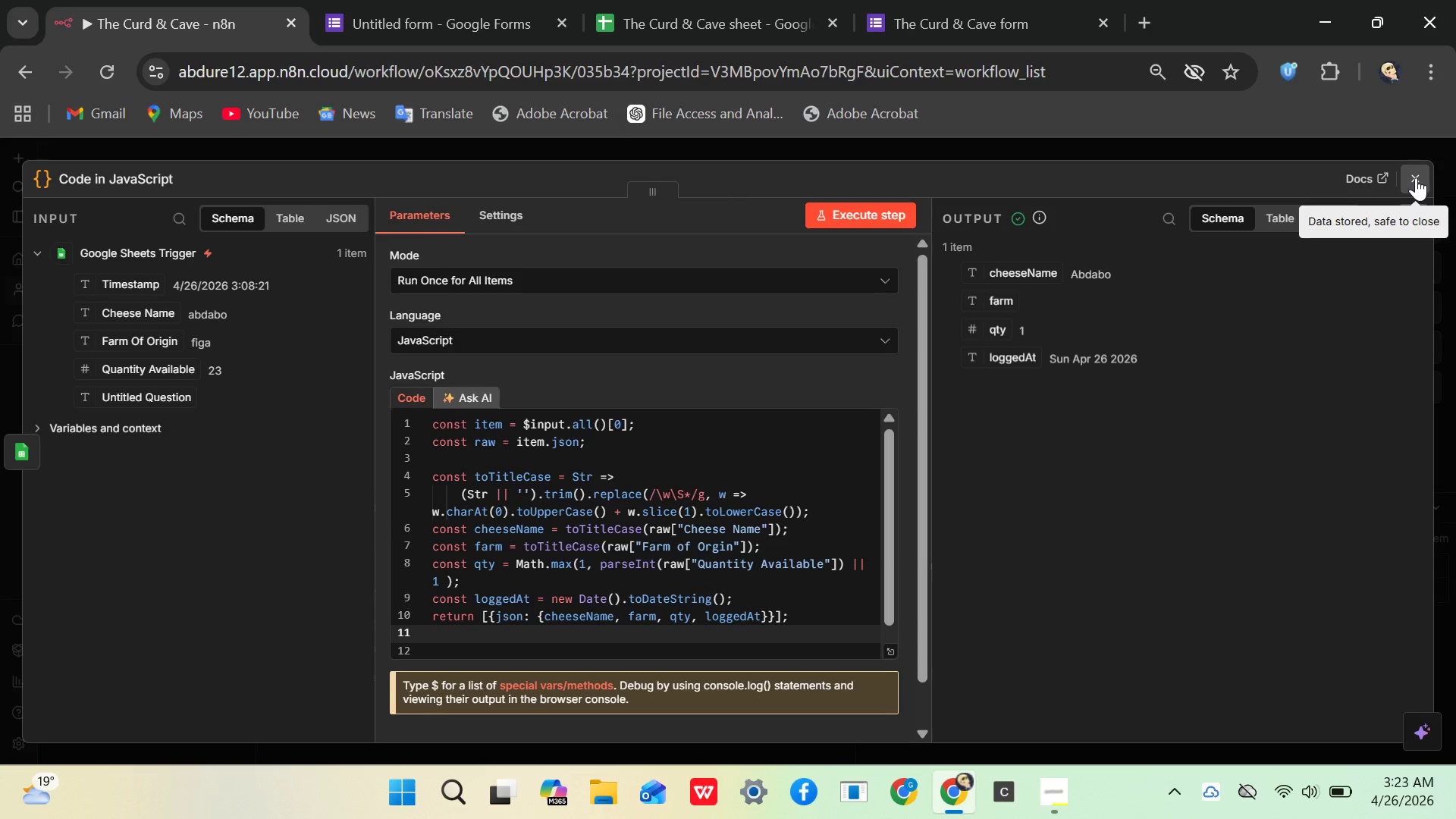 
wait(7.1)
 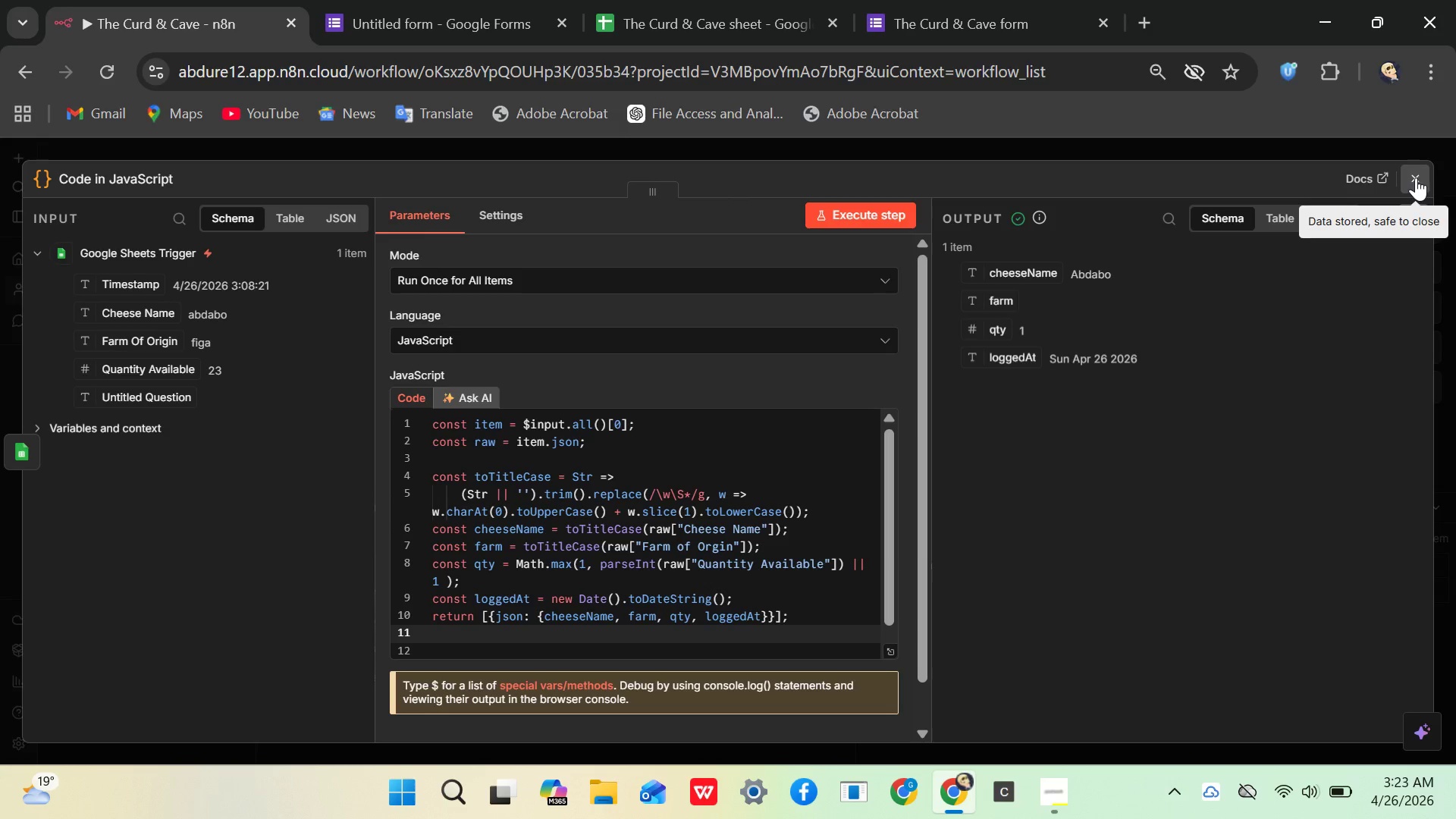 
left_click([1416, 177])
 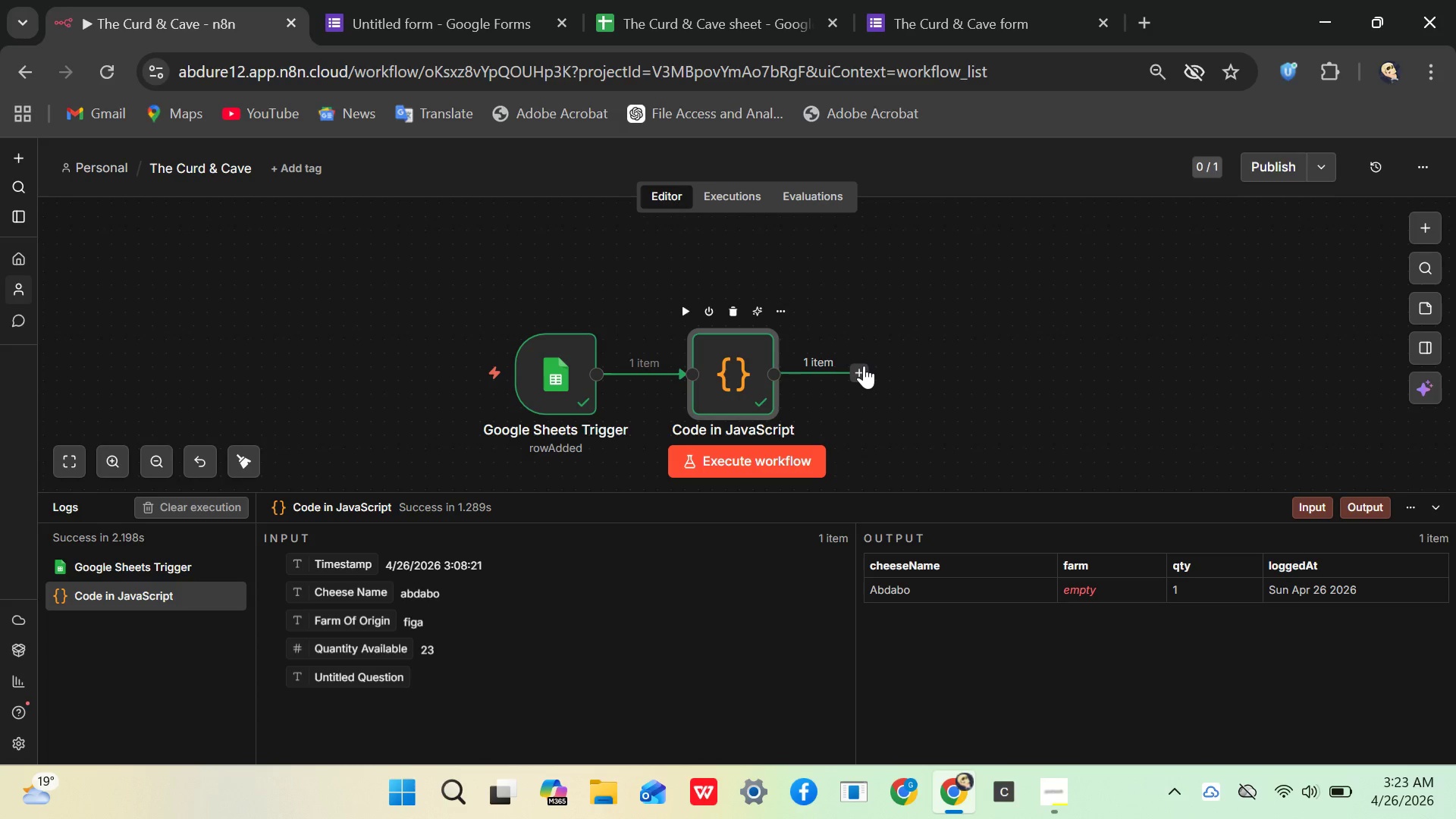 
left_click([745, 448])
 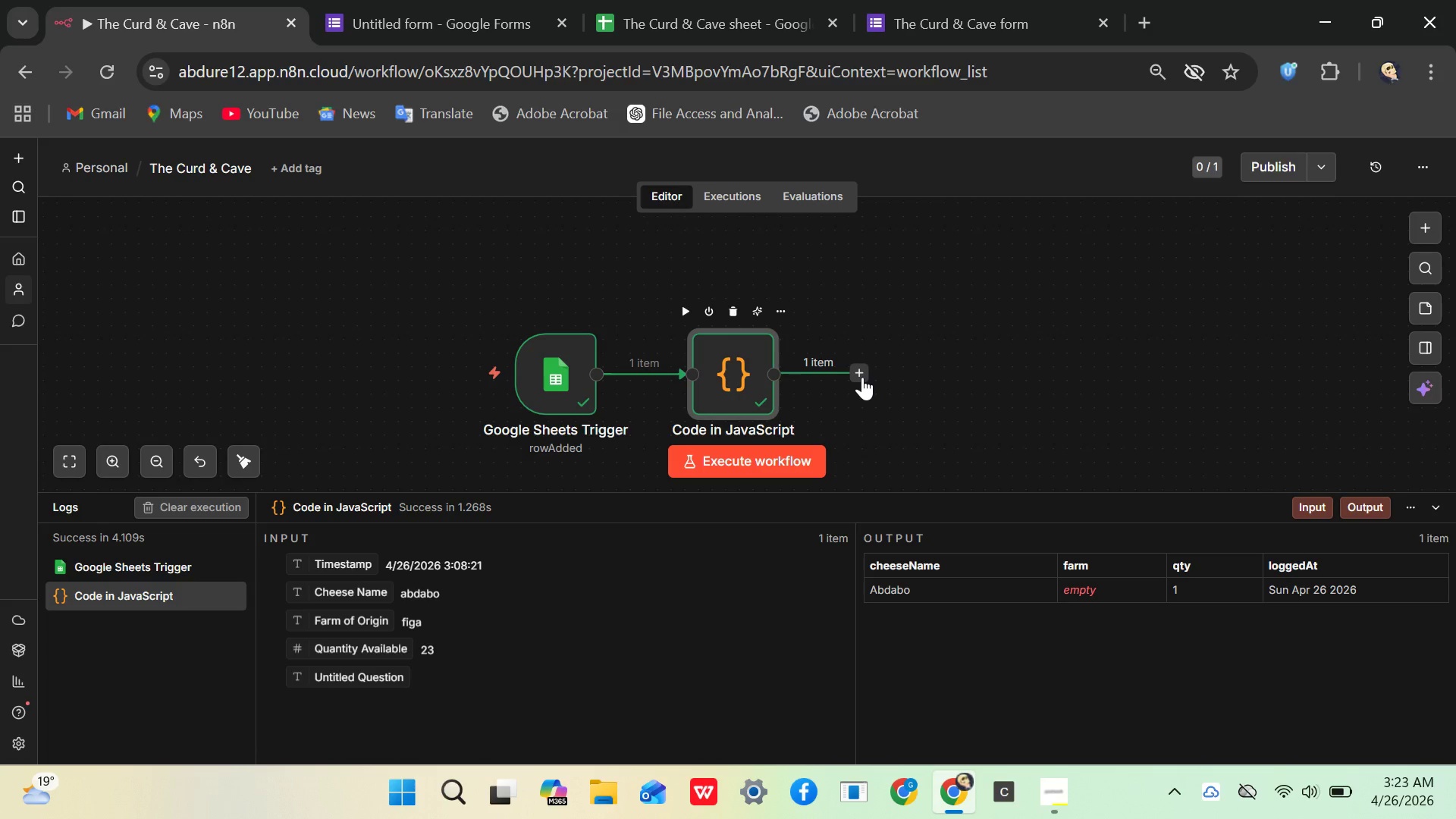 
wait(14.42)
 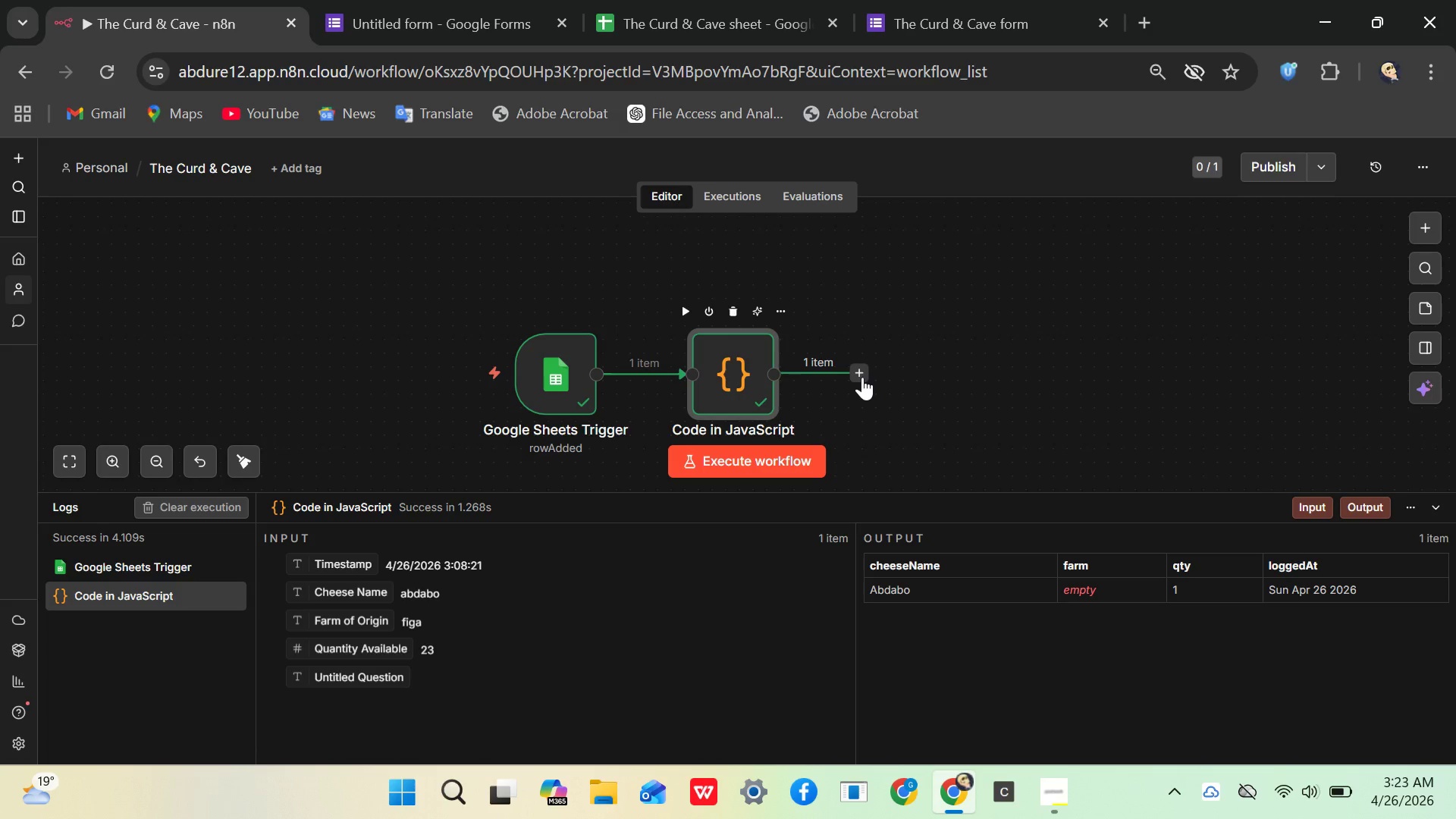 
left_click([861, 375])
 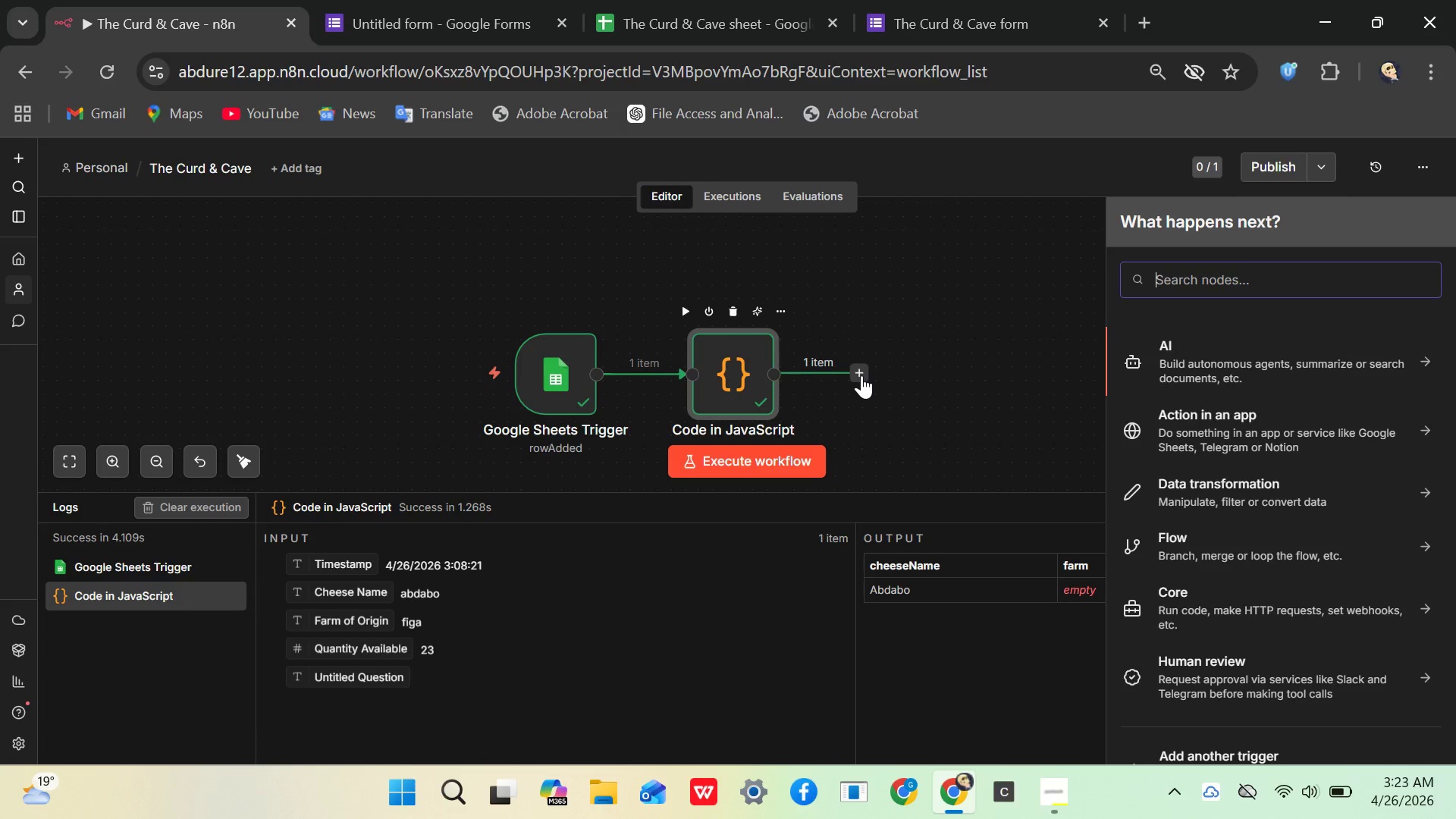 
wait(11.91)
 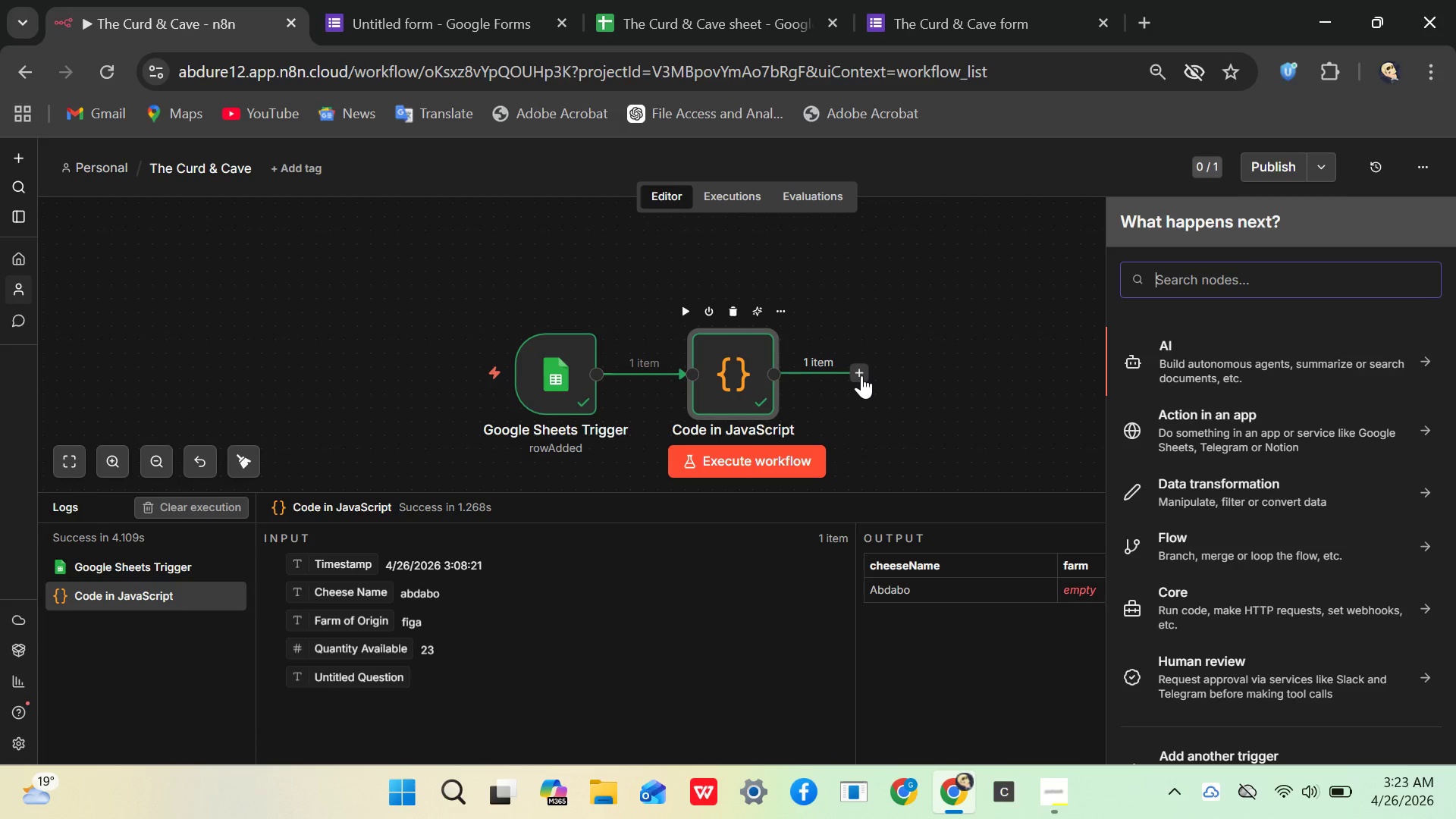 
double_click([742, 367])
 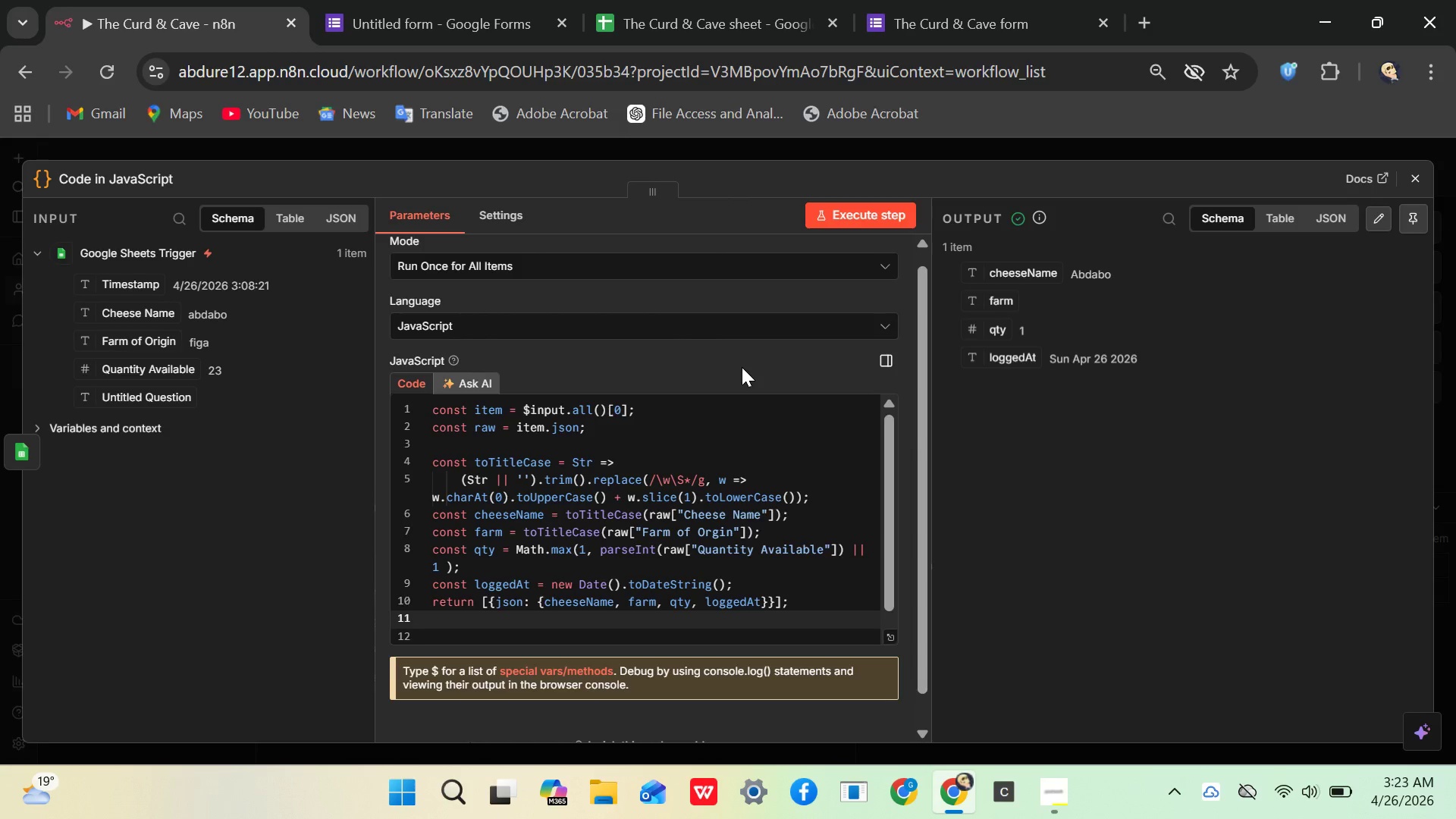 
wait(8.44)
 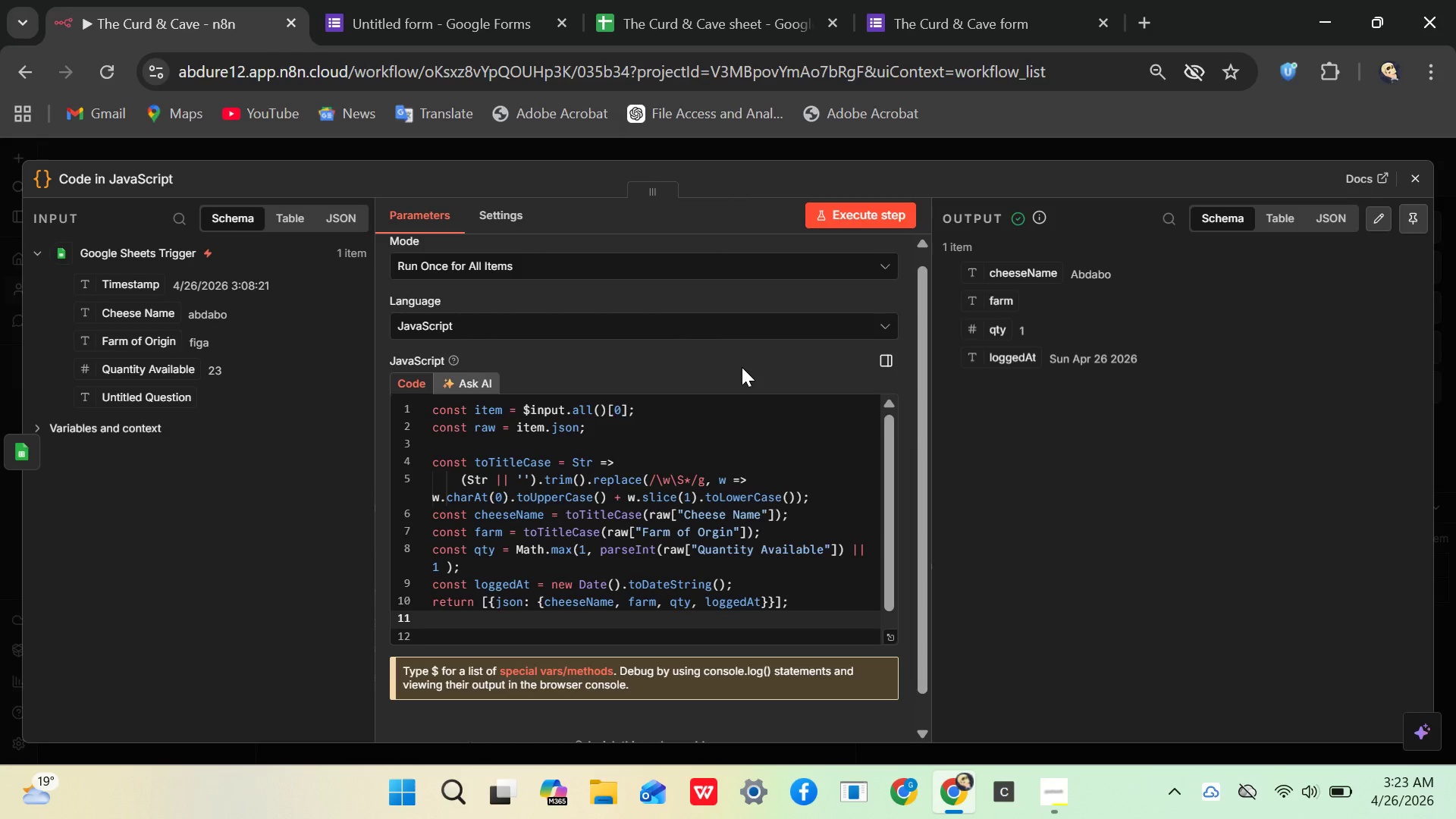 
left_click([1425, 178])
 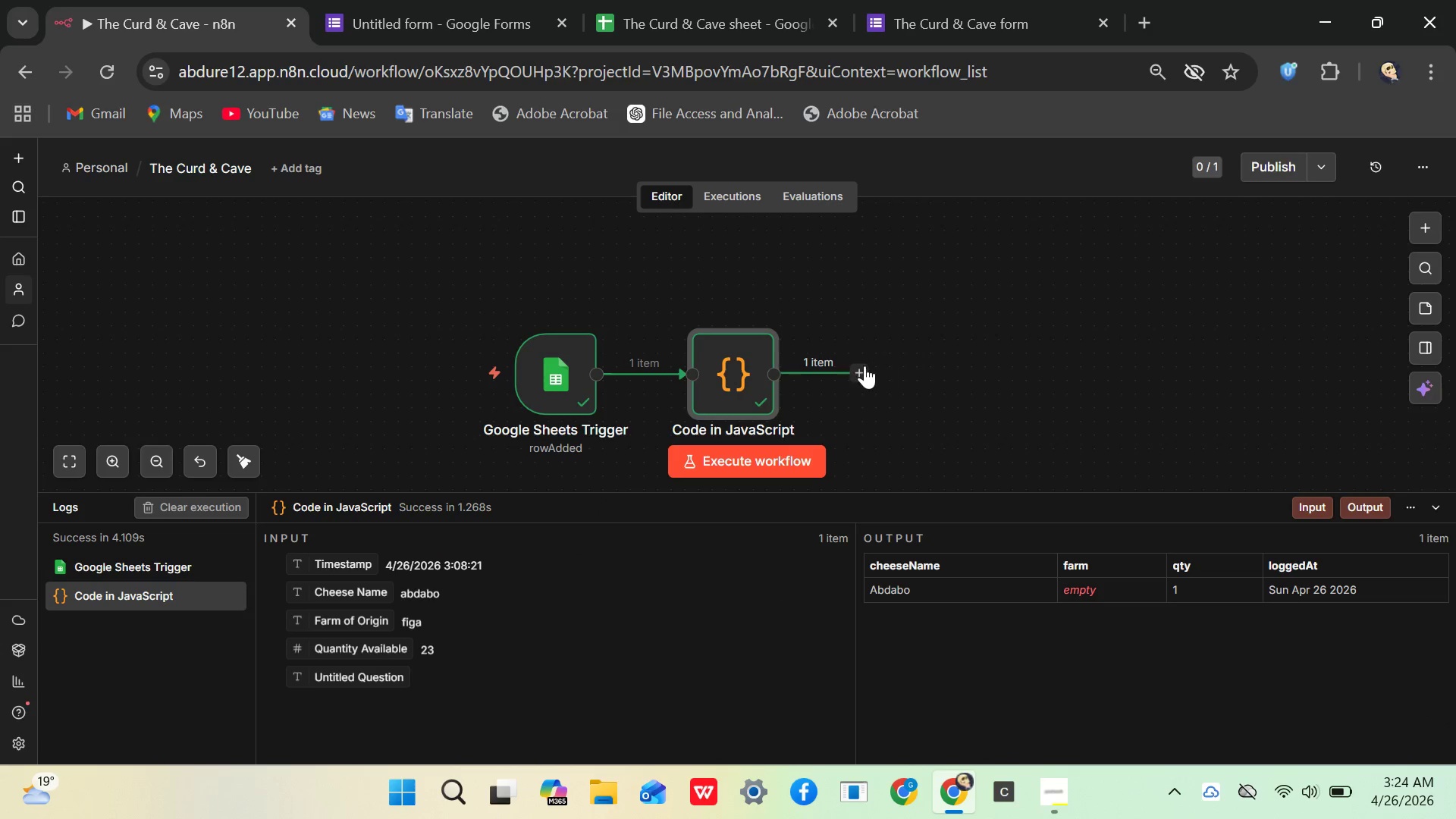 
left_click([856, 372])
 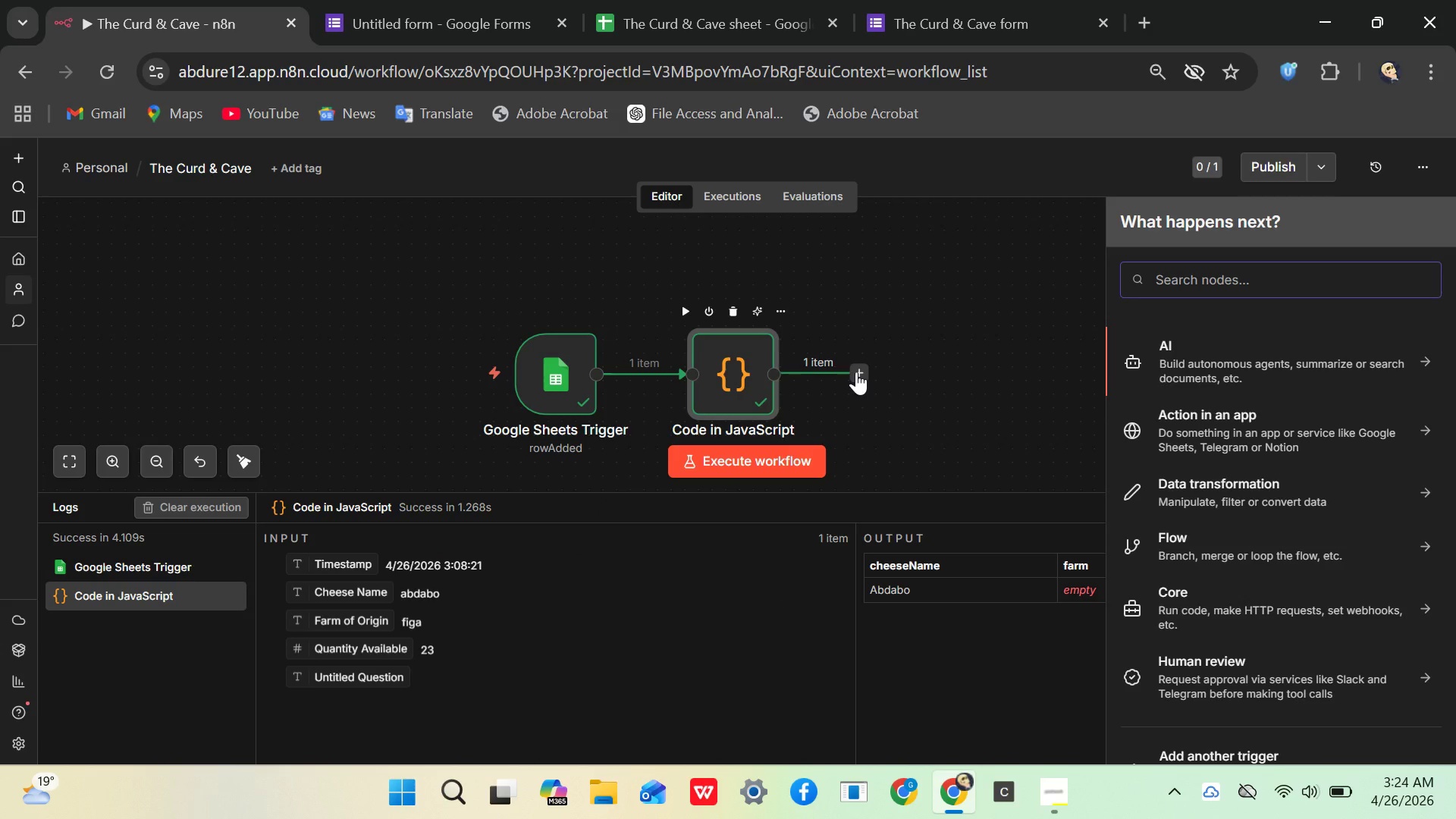 
type(set)
 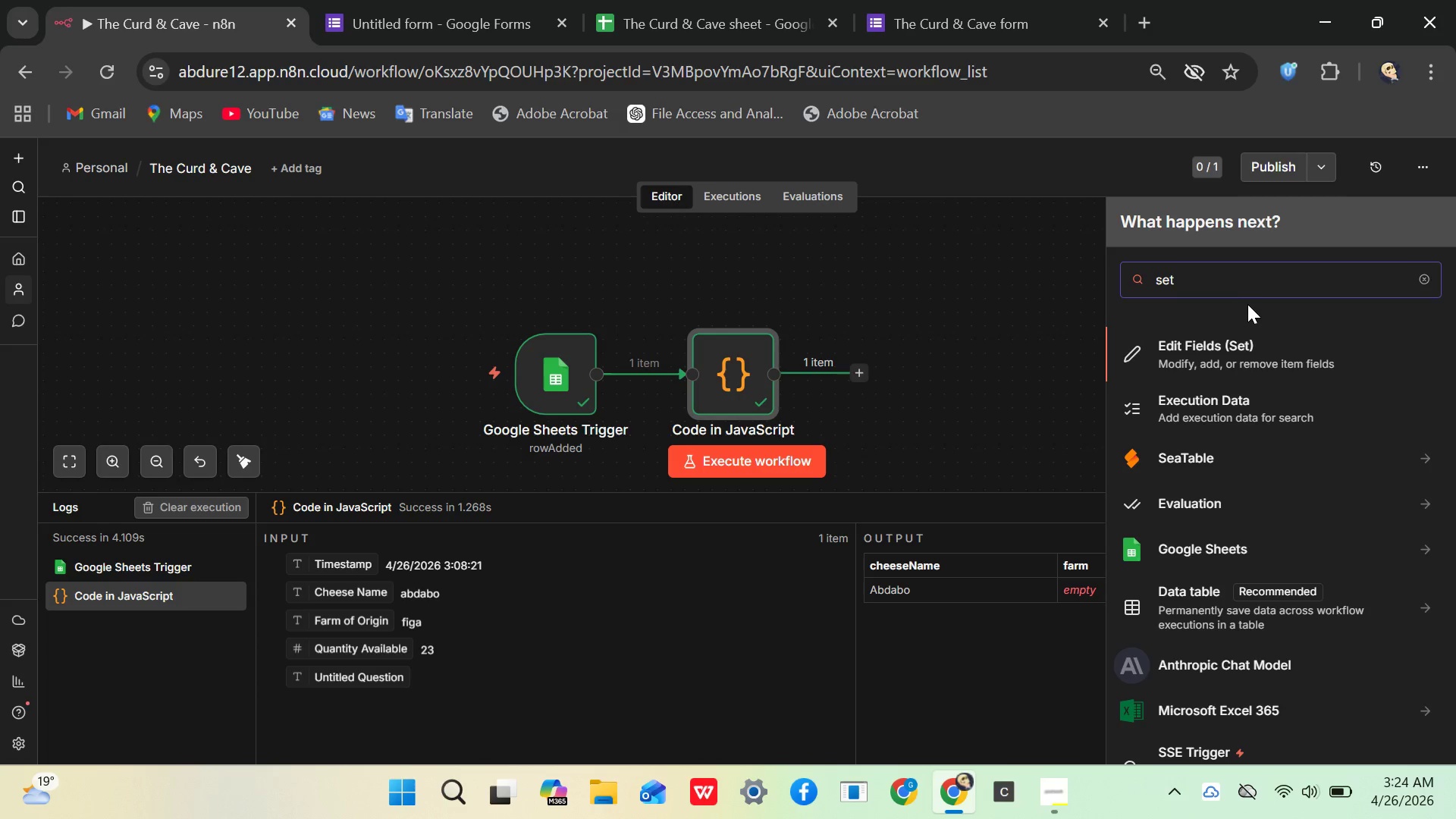 
left_click([1213, 335])
 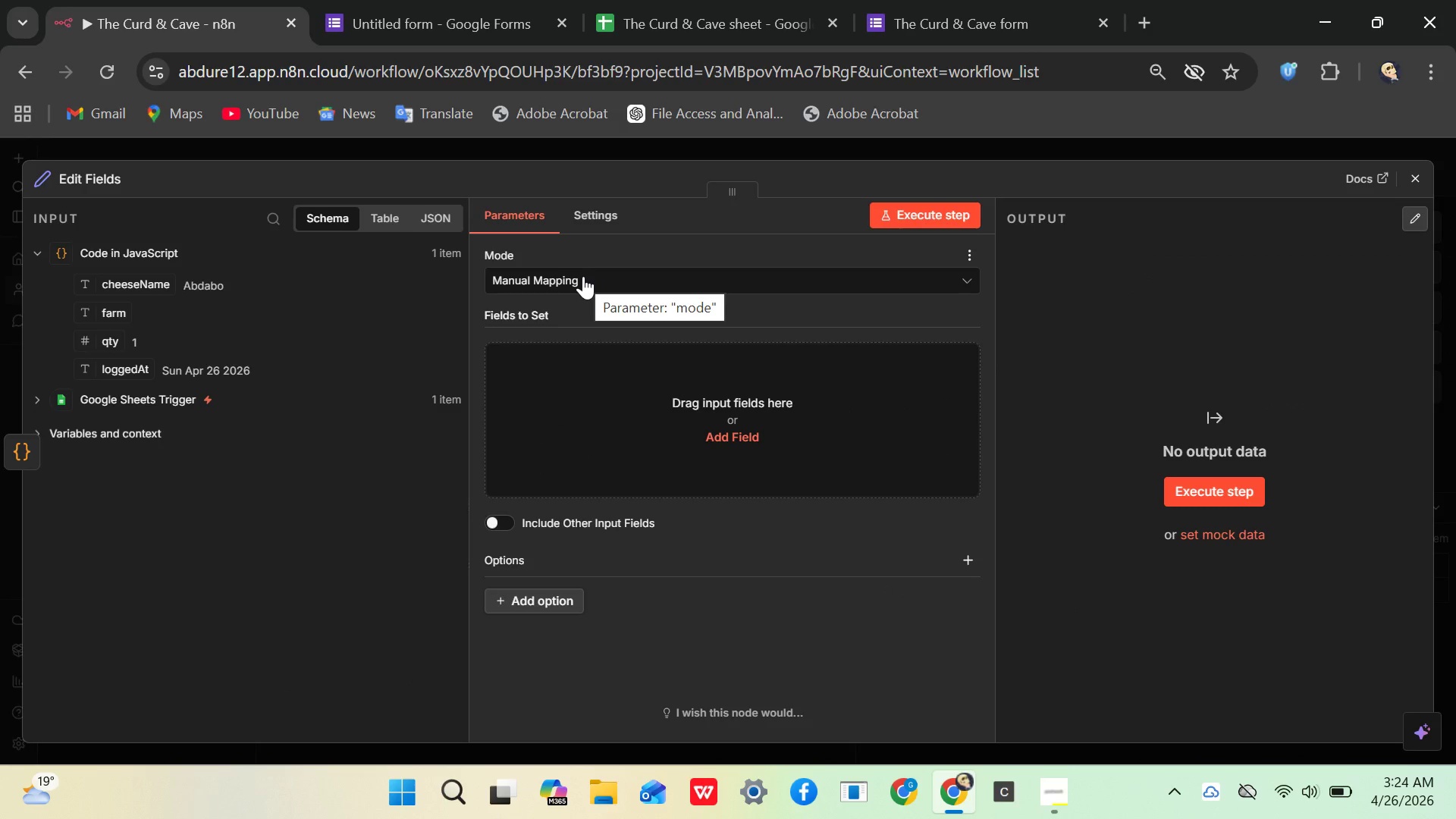 
wait(18.19)
 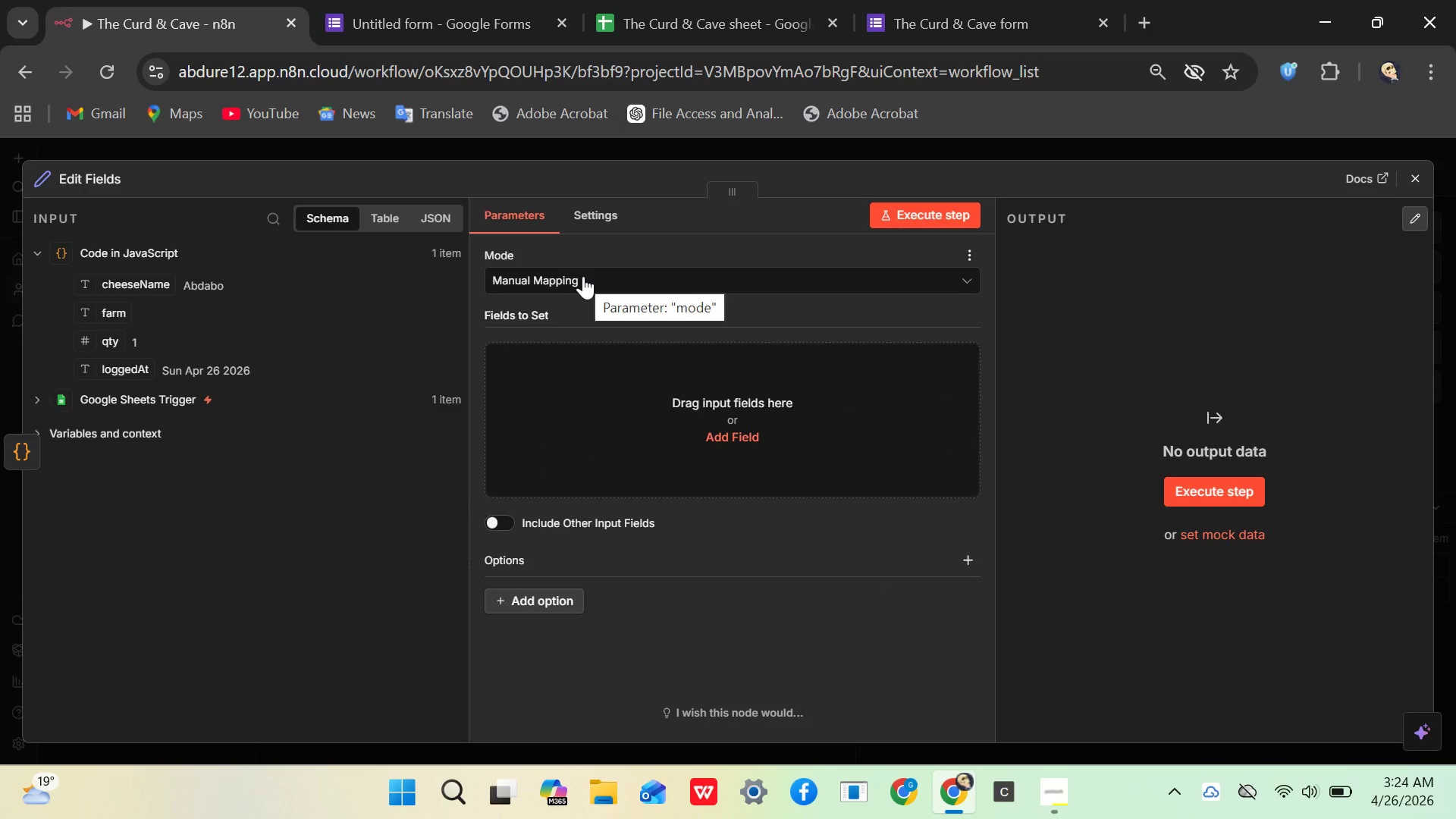 
left_click([731, 432])
 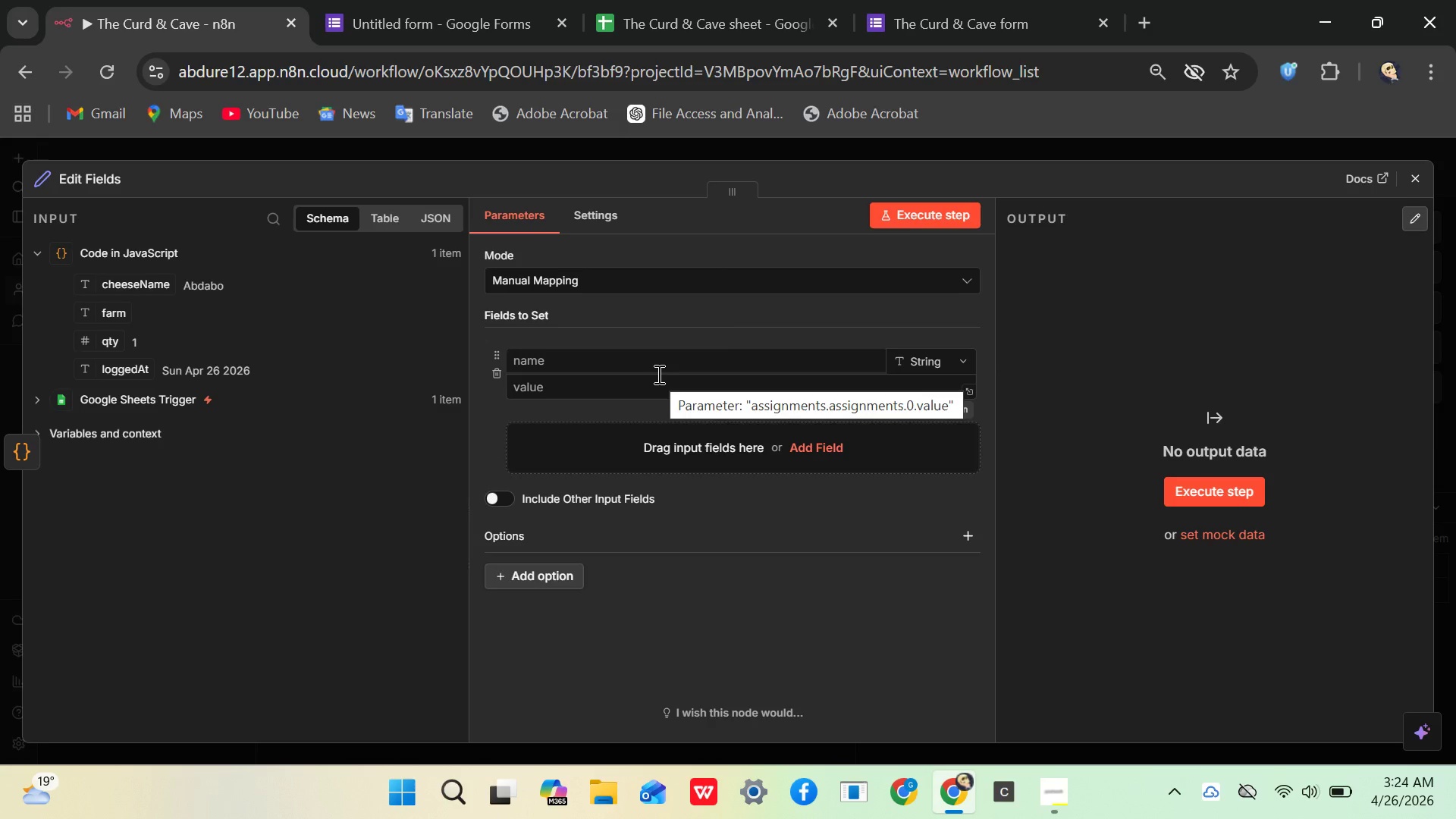 
wait(18.89)
 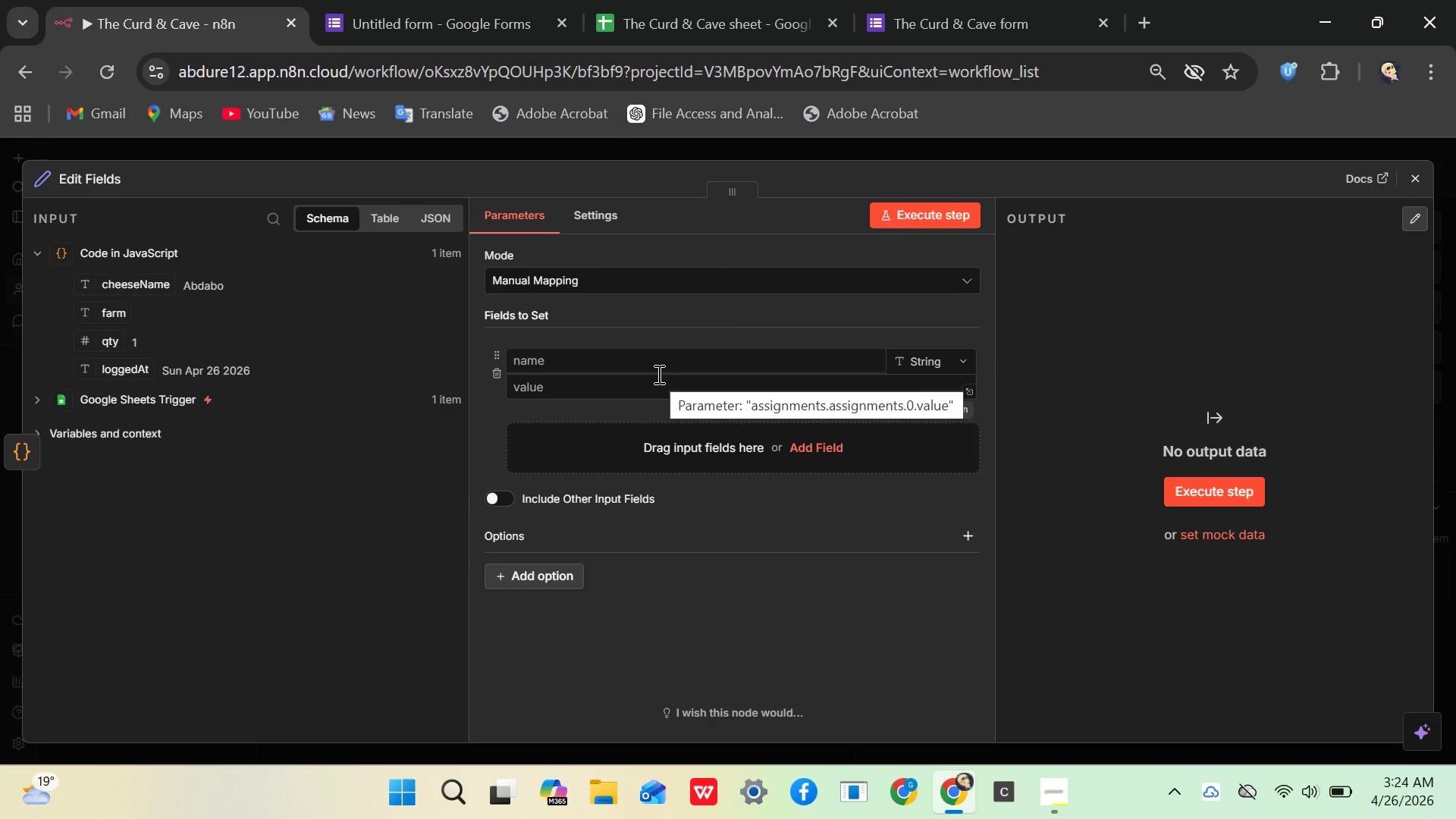 
left_click([1417, 174])
 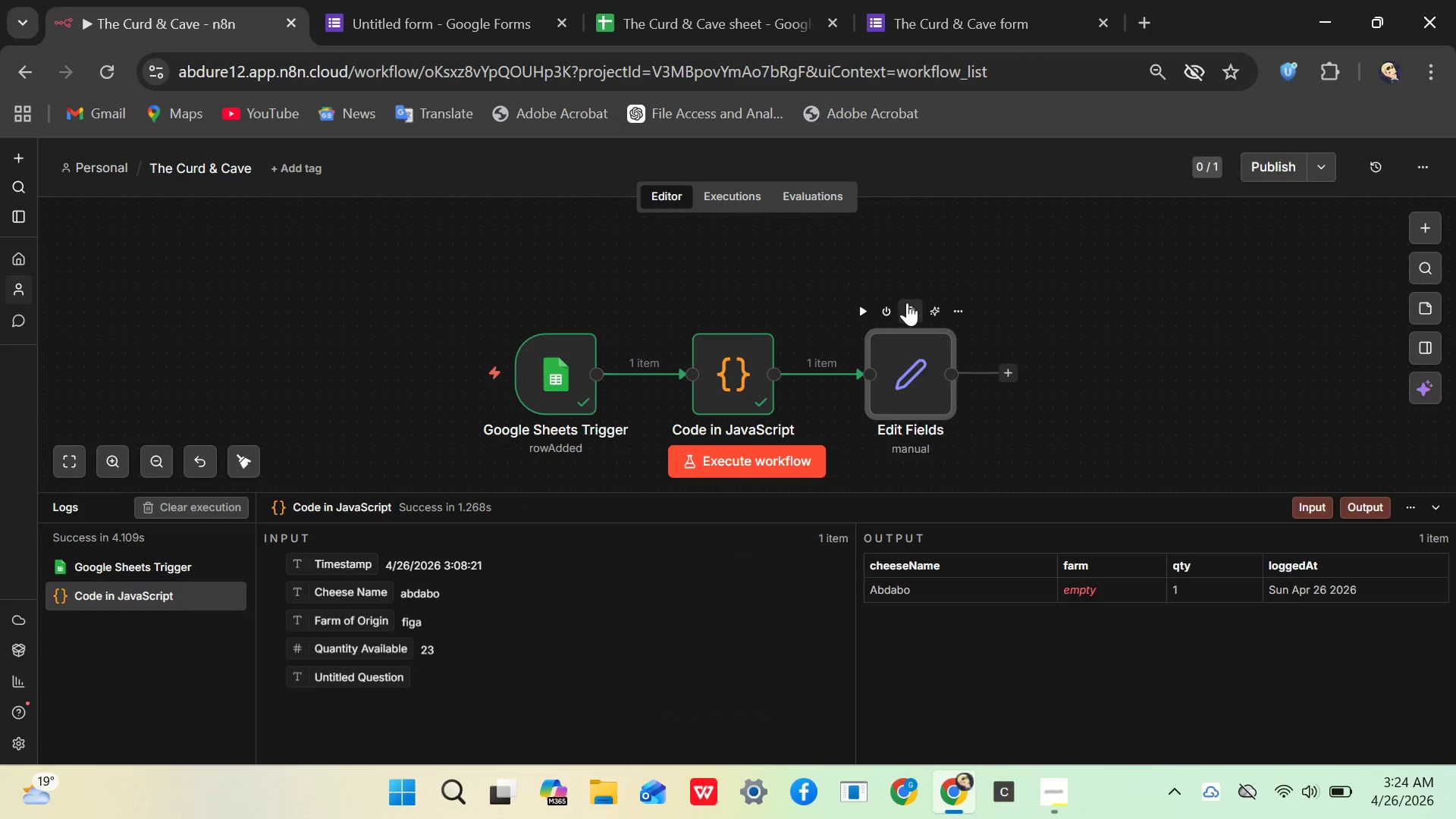 
left_click([912, 303])
 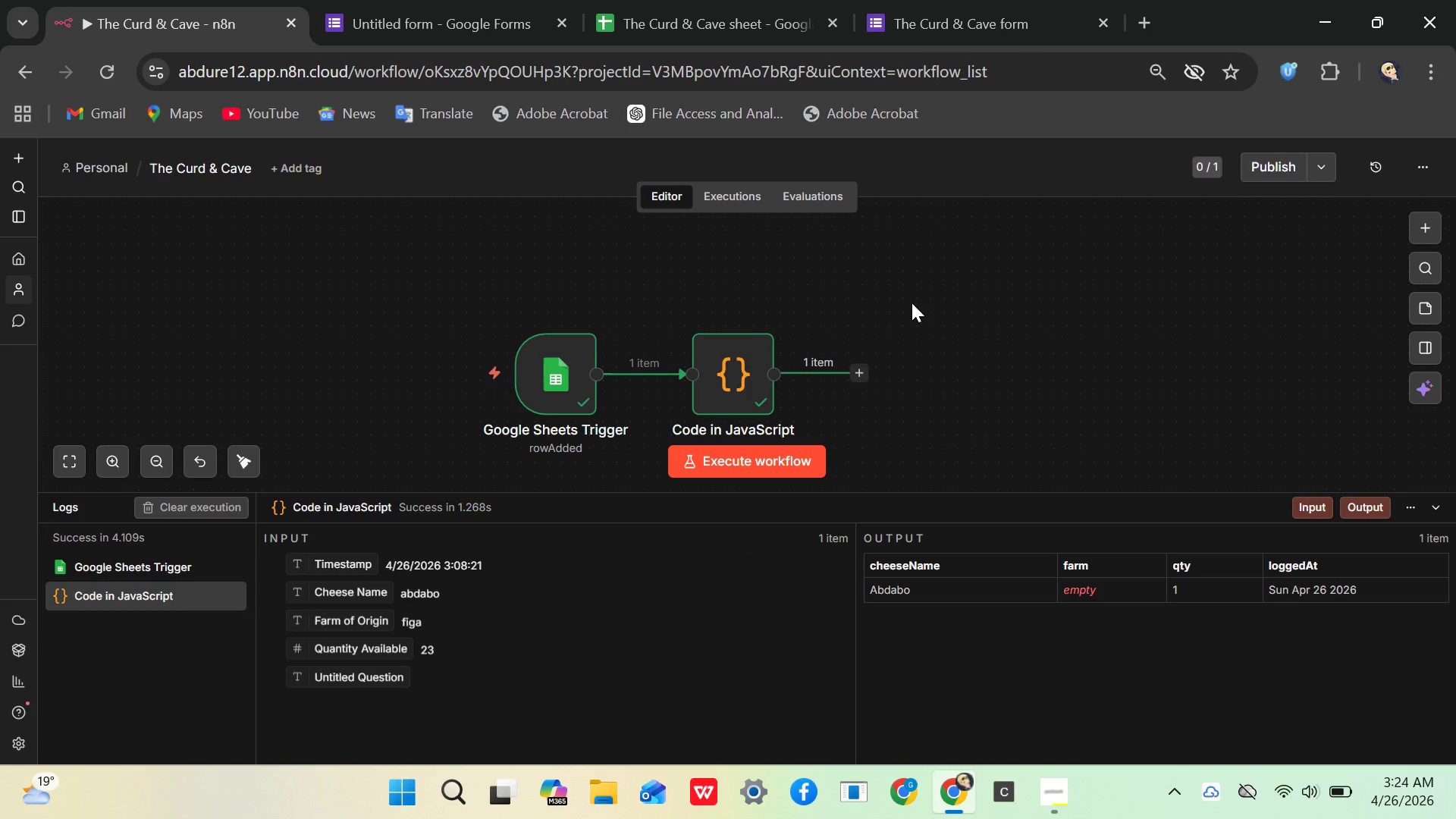 
wait(11.5)
 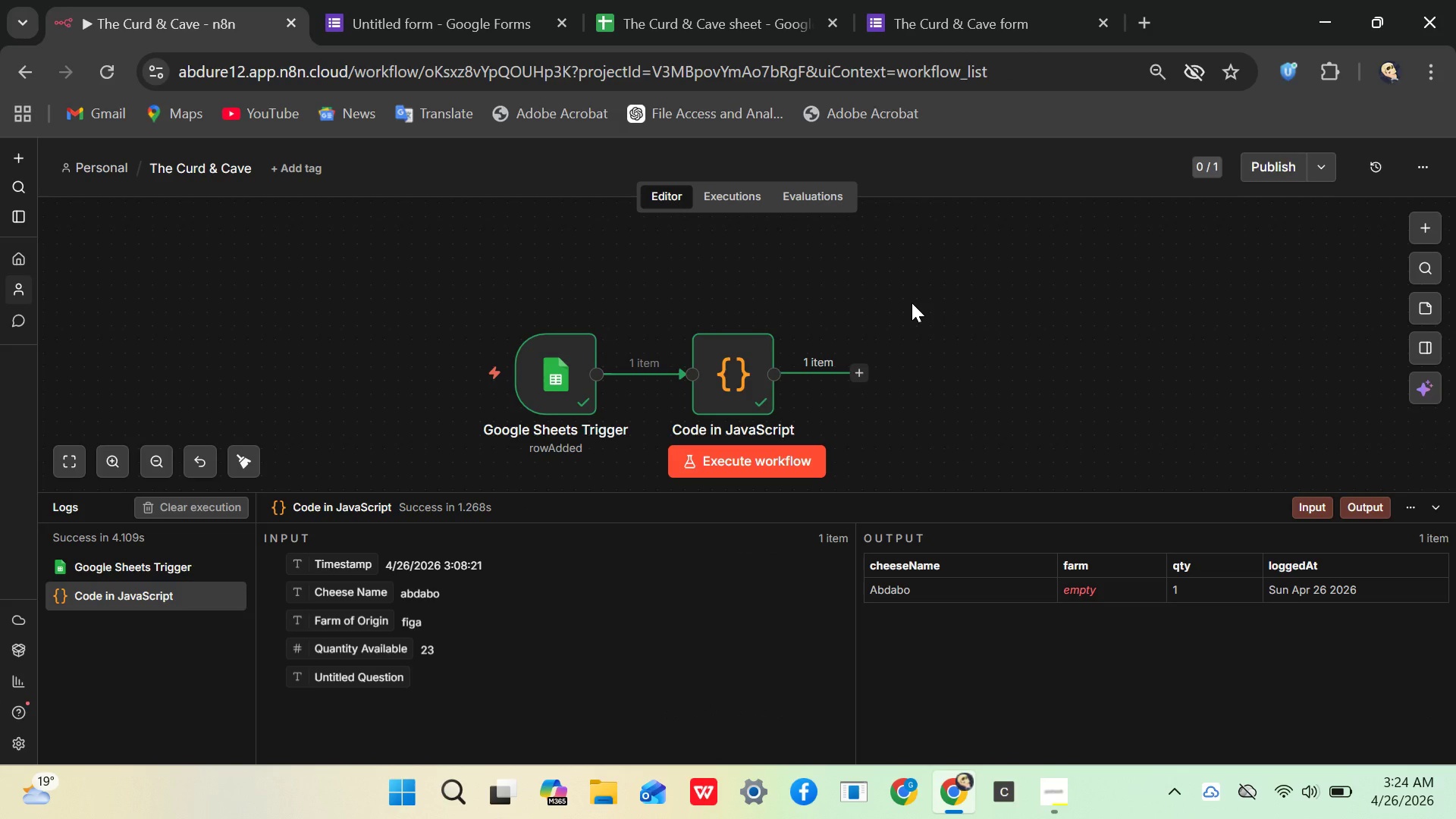 
left_click([859, 377])
 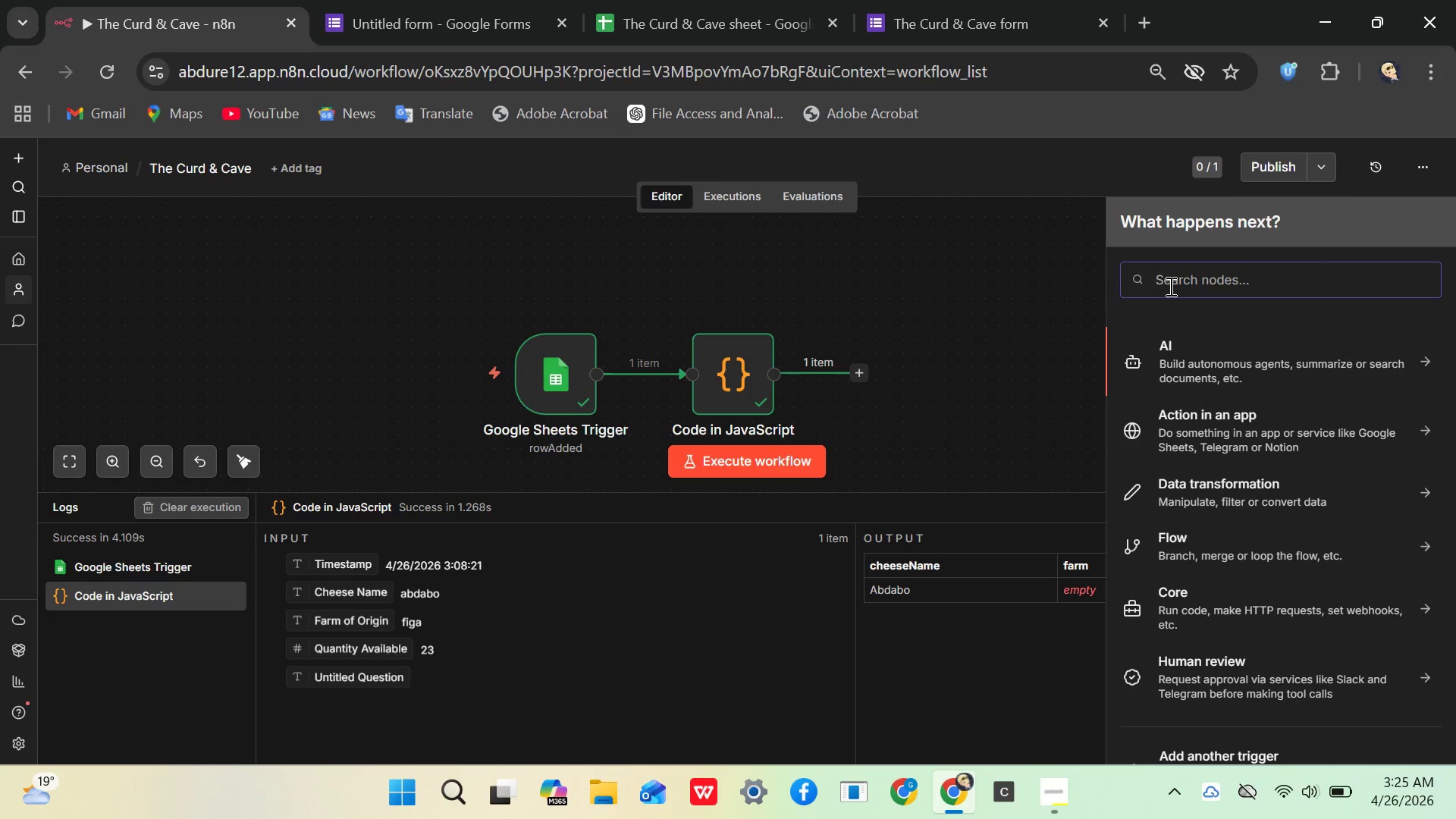 
type(set)
 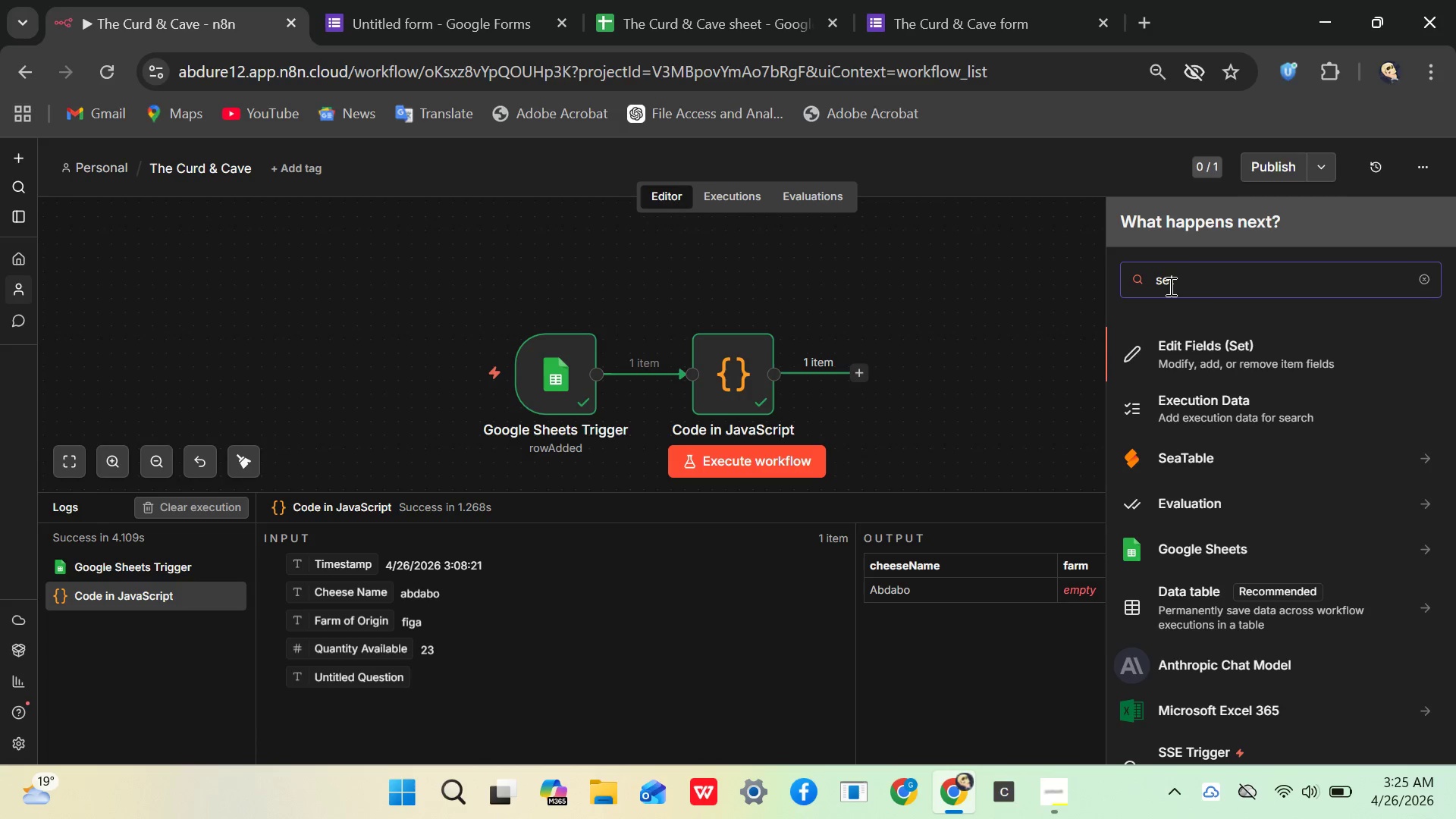 
left_click([1201, 362])
 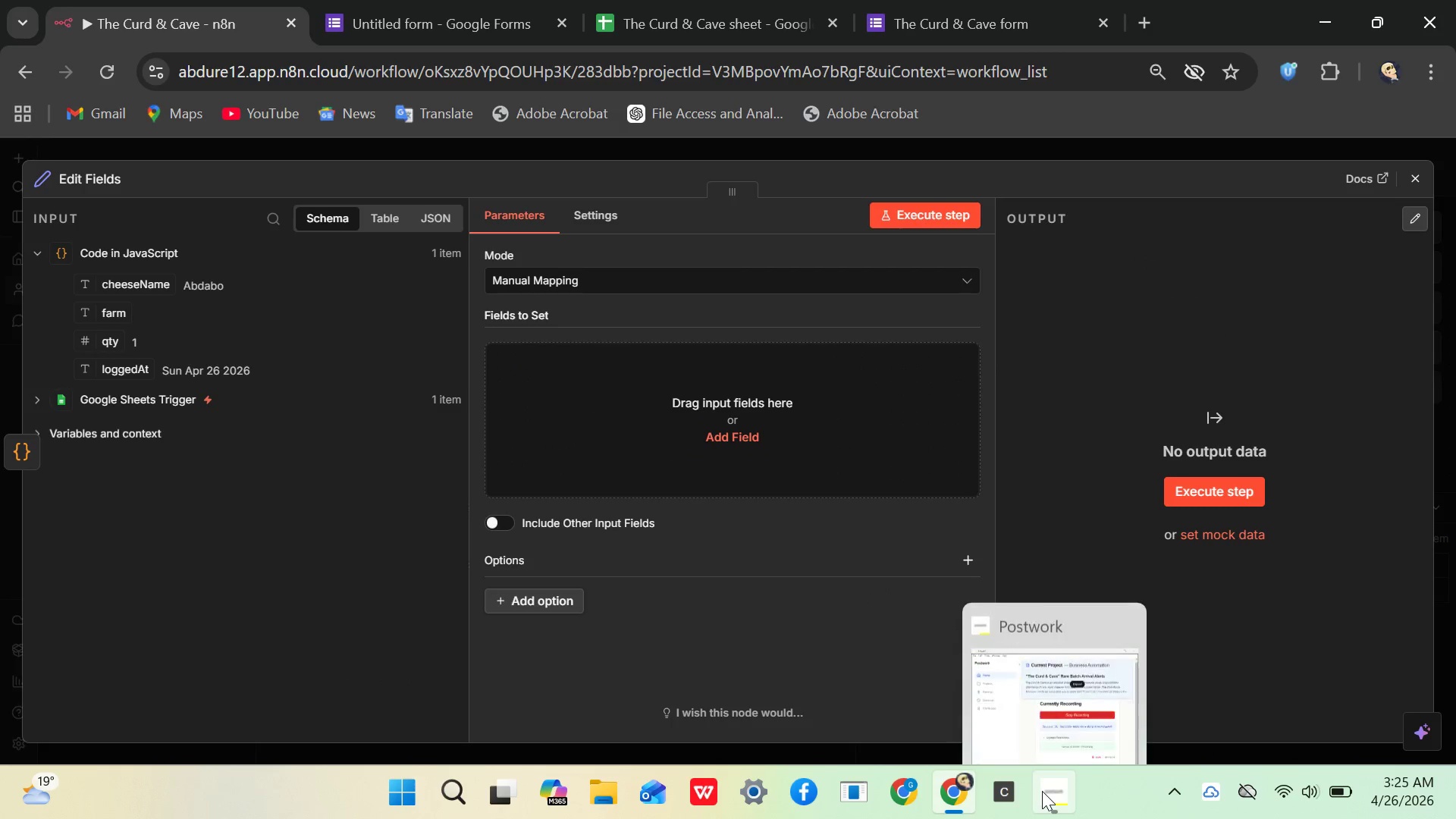 
left_click([1042, 791])